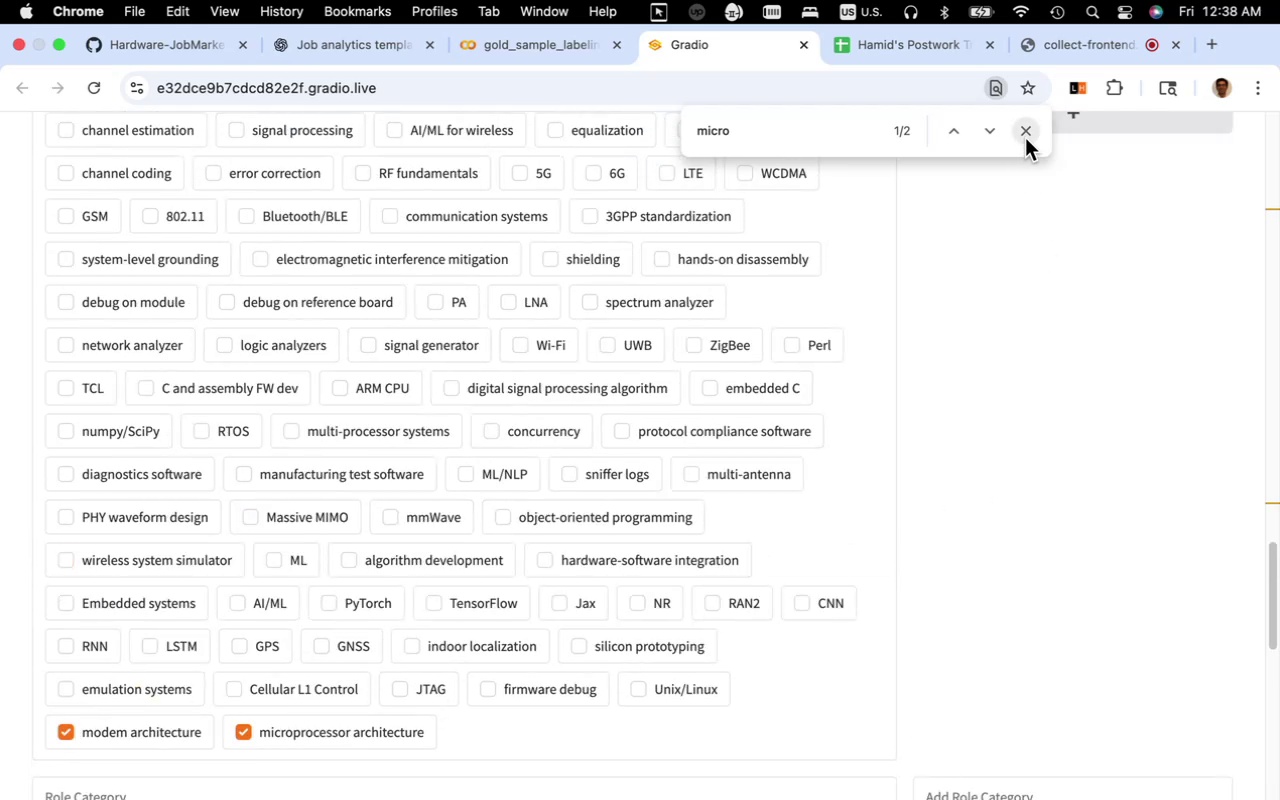 
left_click([1025, 138])
 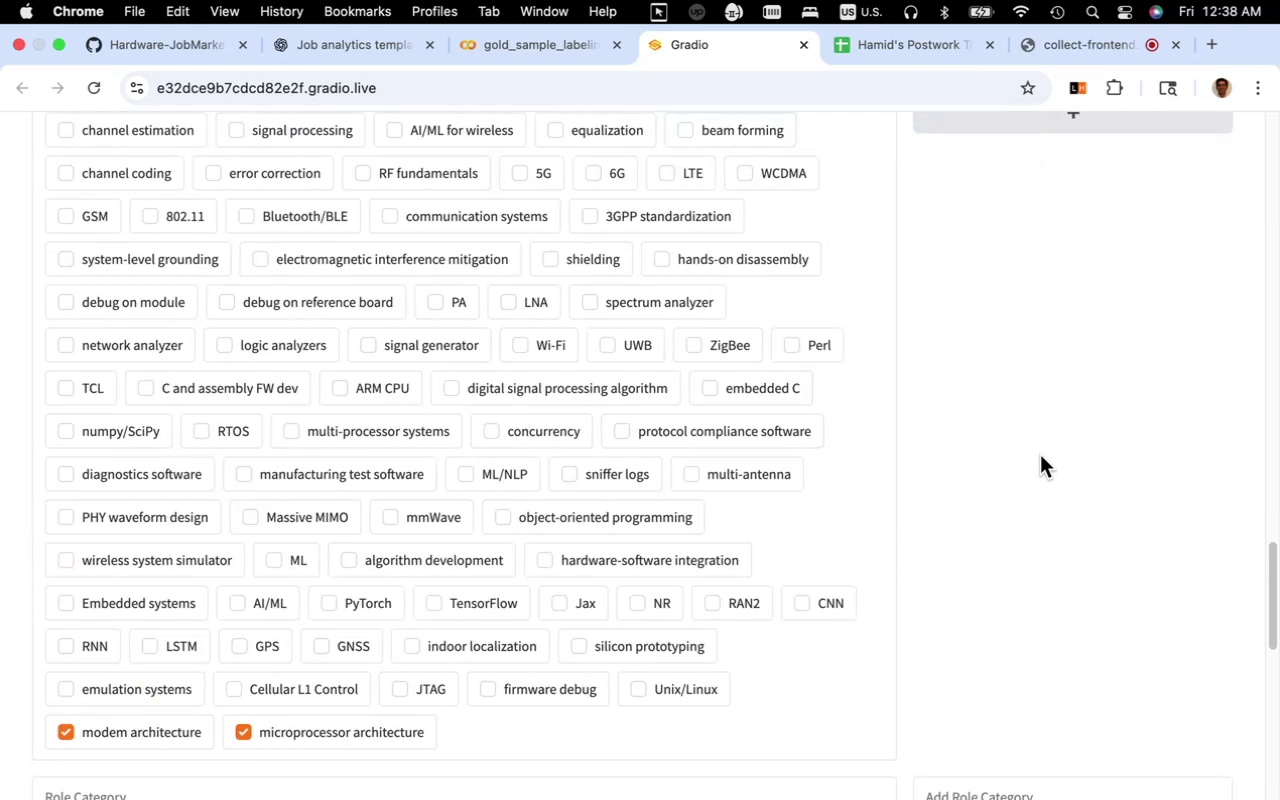 
scroll: coordinate [988, 513], scroll_direction: up, amount: 12.0
 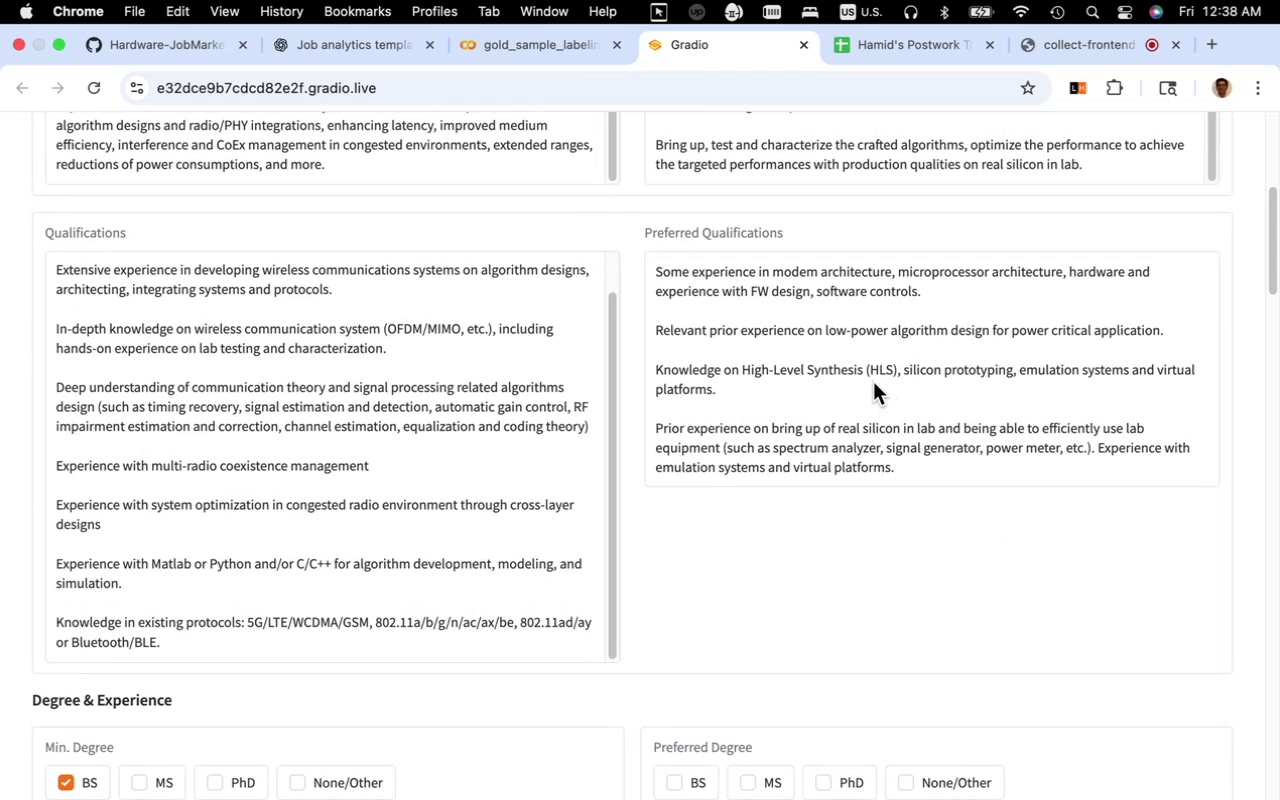 
wait(5.07)
 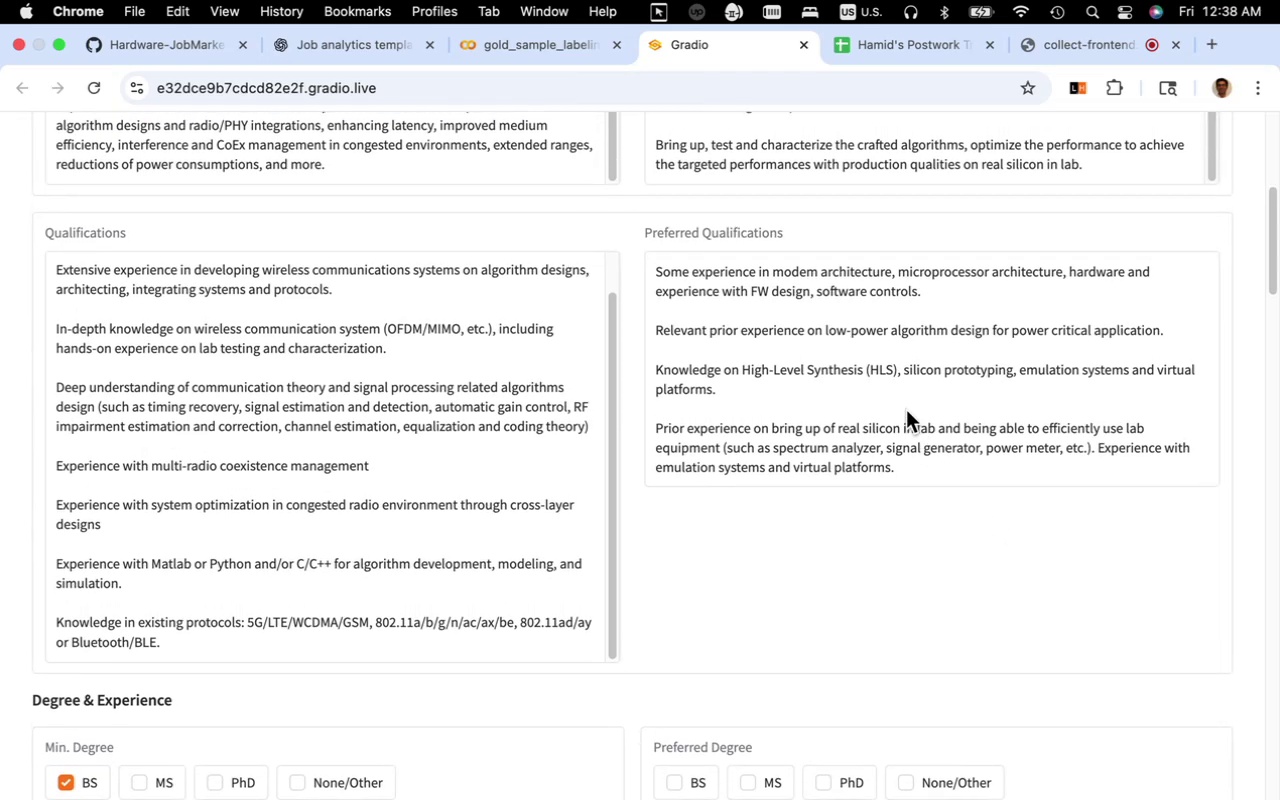 
scroll: coordinate [853, 387], scroll_direction: down, amount: 17.0
 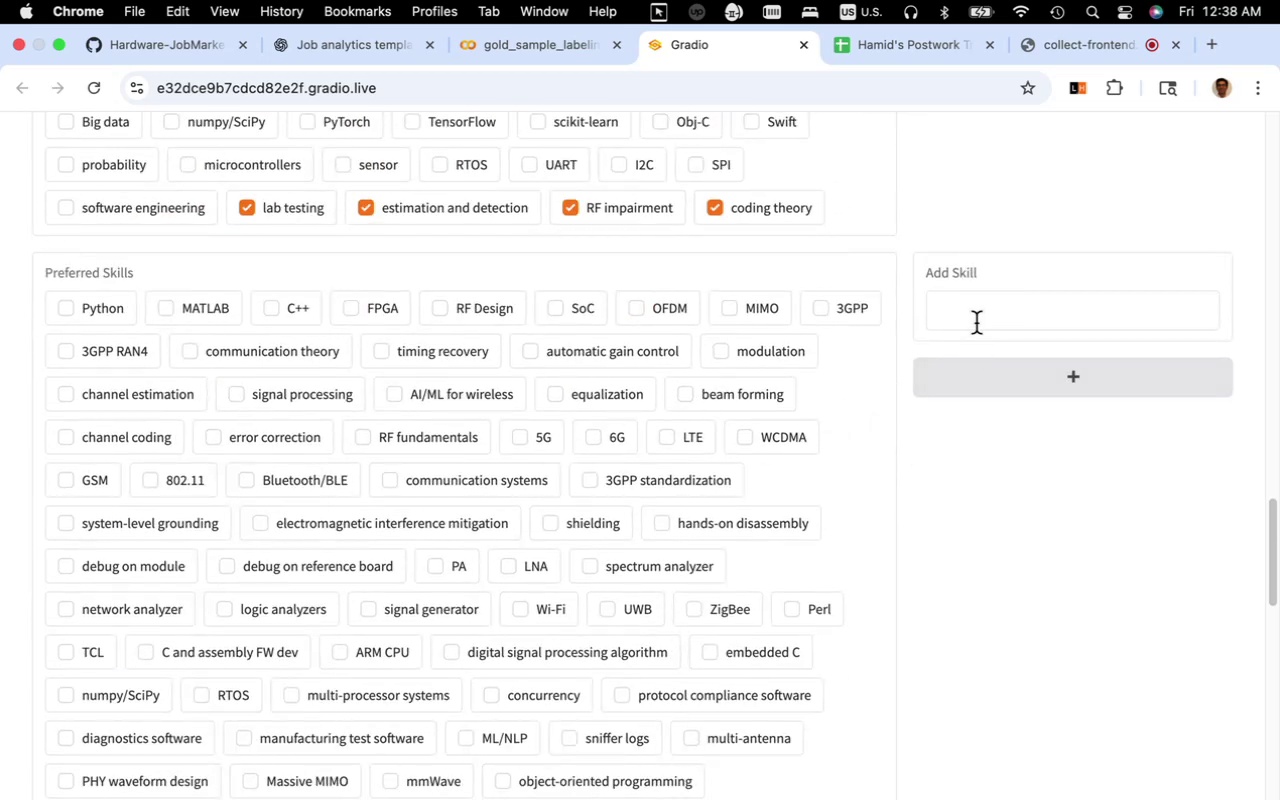 
left_click([976, 323])
 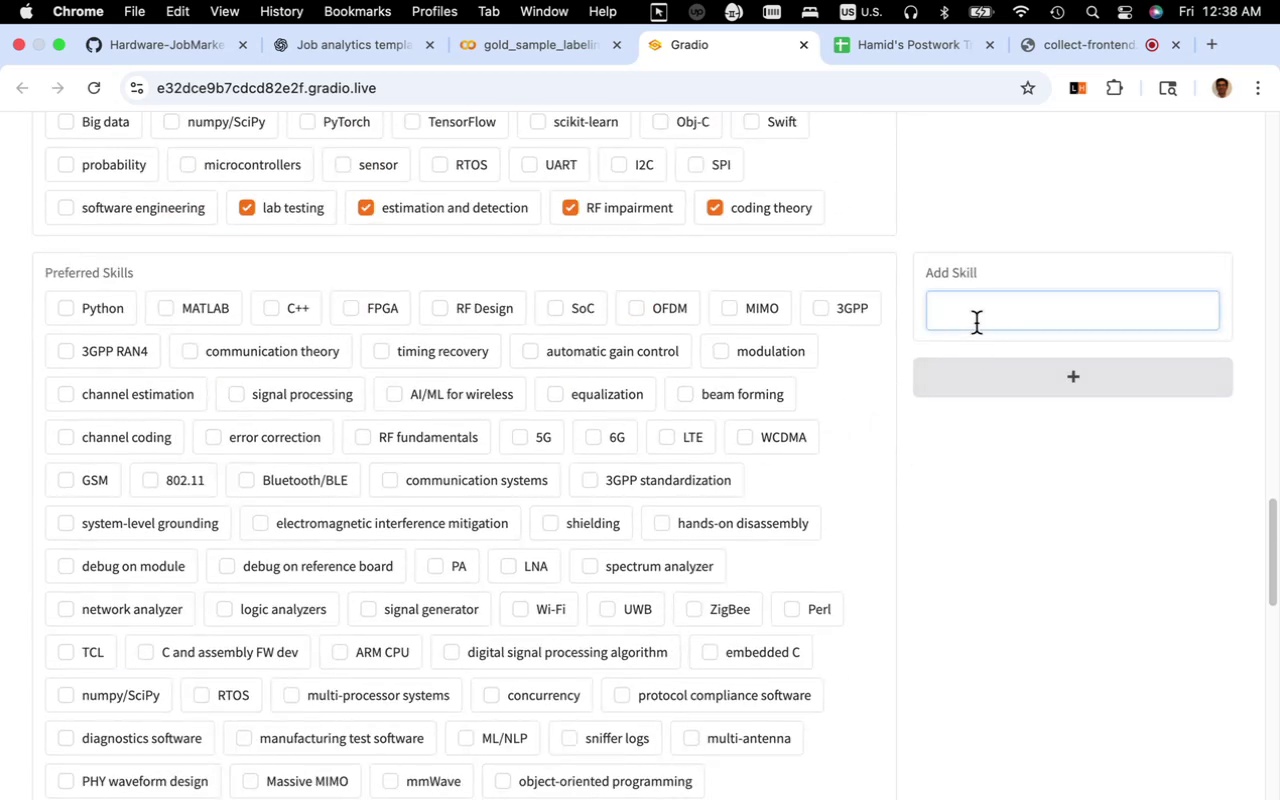 
type(firmware)
 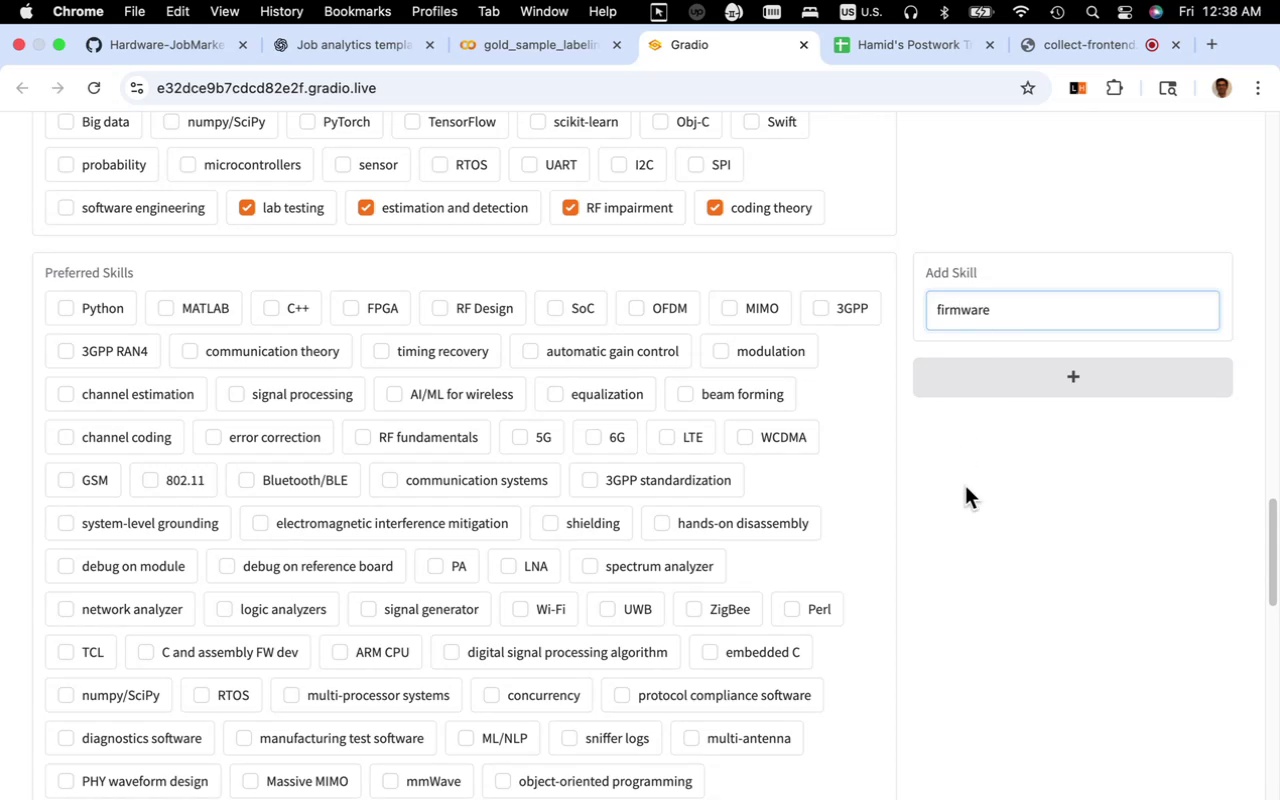 
scroll: coordinate [967, 504], scroll_direction: down, amount: 9.0
 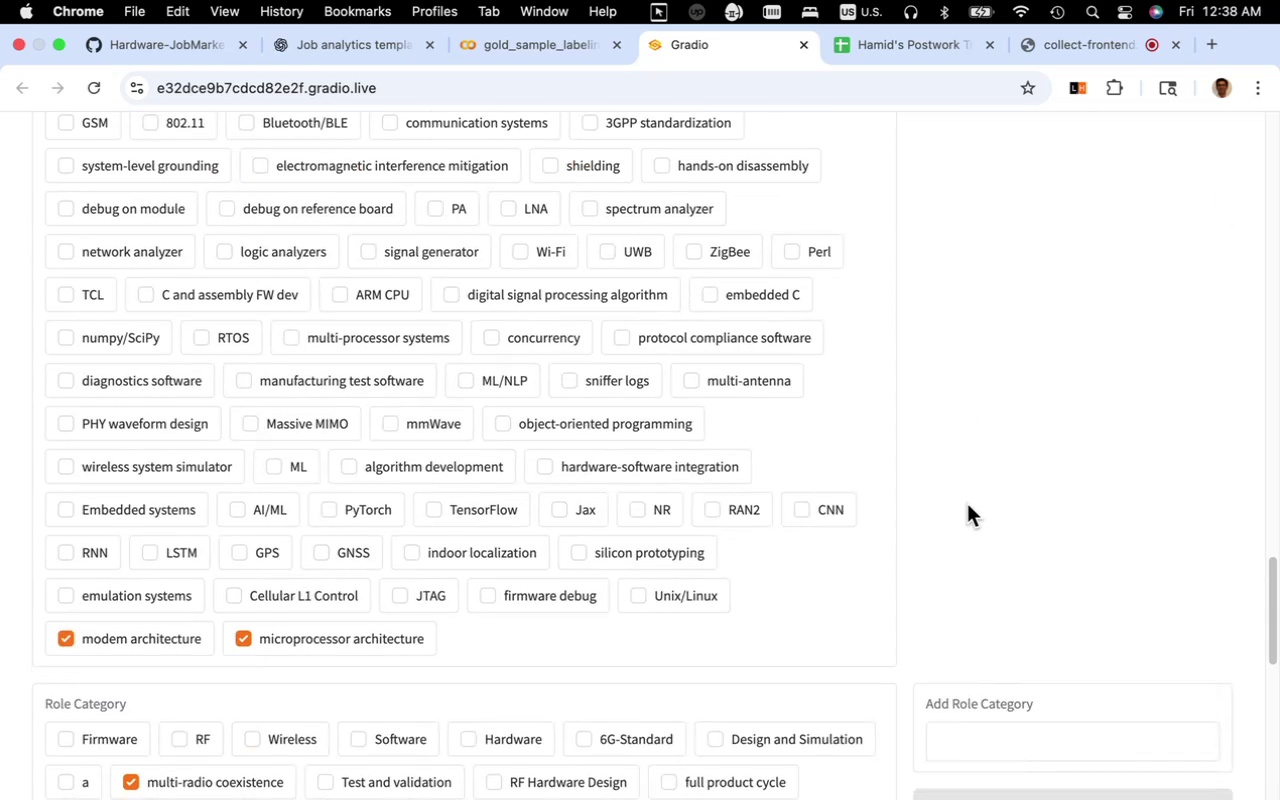 
scroll: coordinate [967, 504], scroll_direction: up, amount: 5.0
 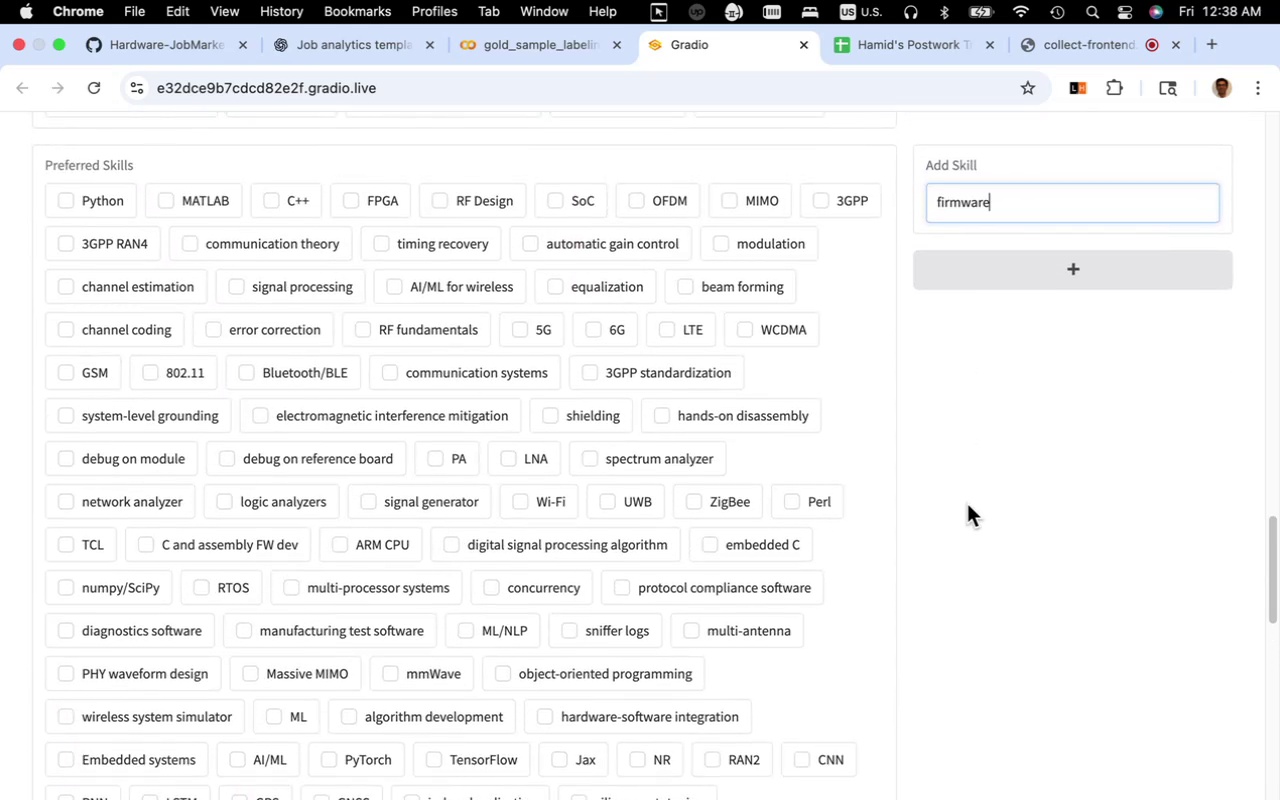 
key(Meta+A)
 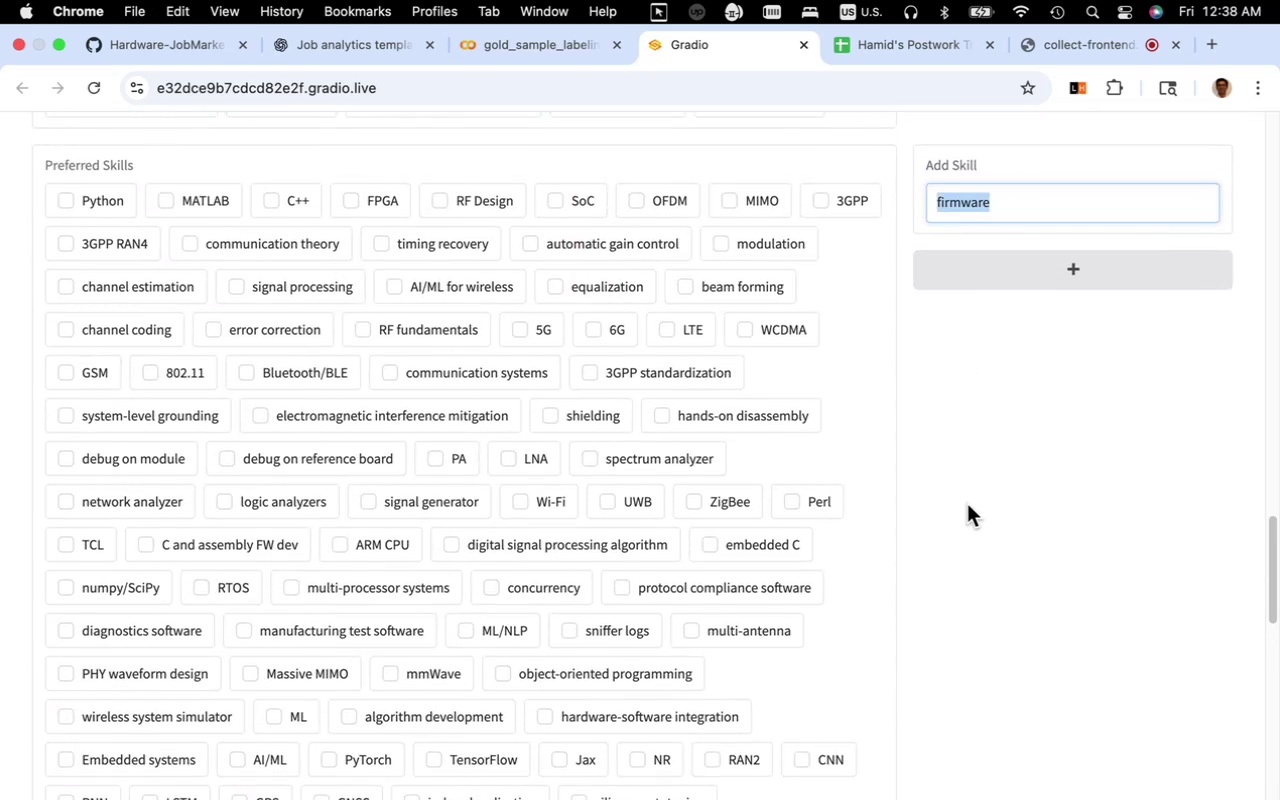 
type(FW design)
 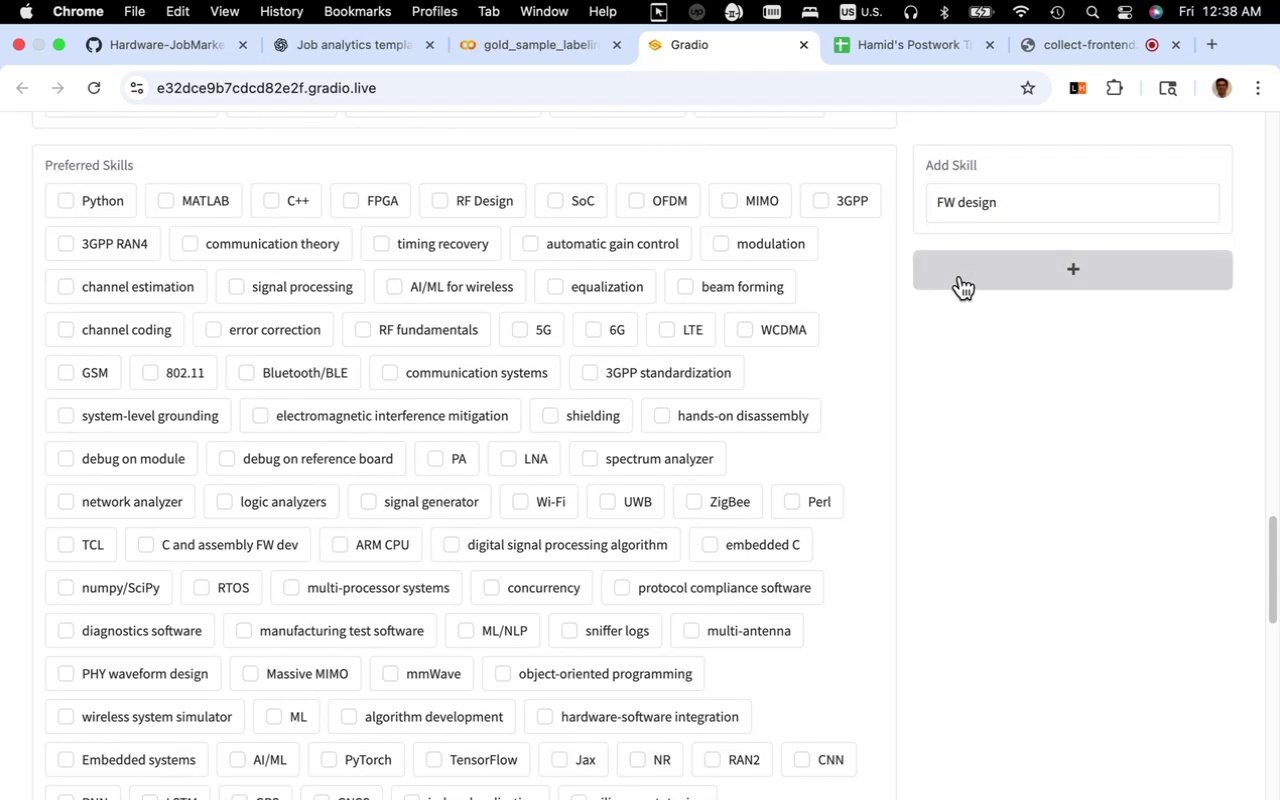 
scroll: coordinate [543, 627], scroll_direction: down, amount: 8.0
 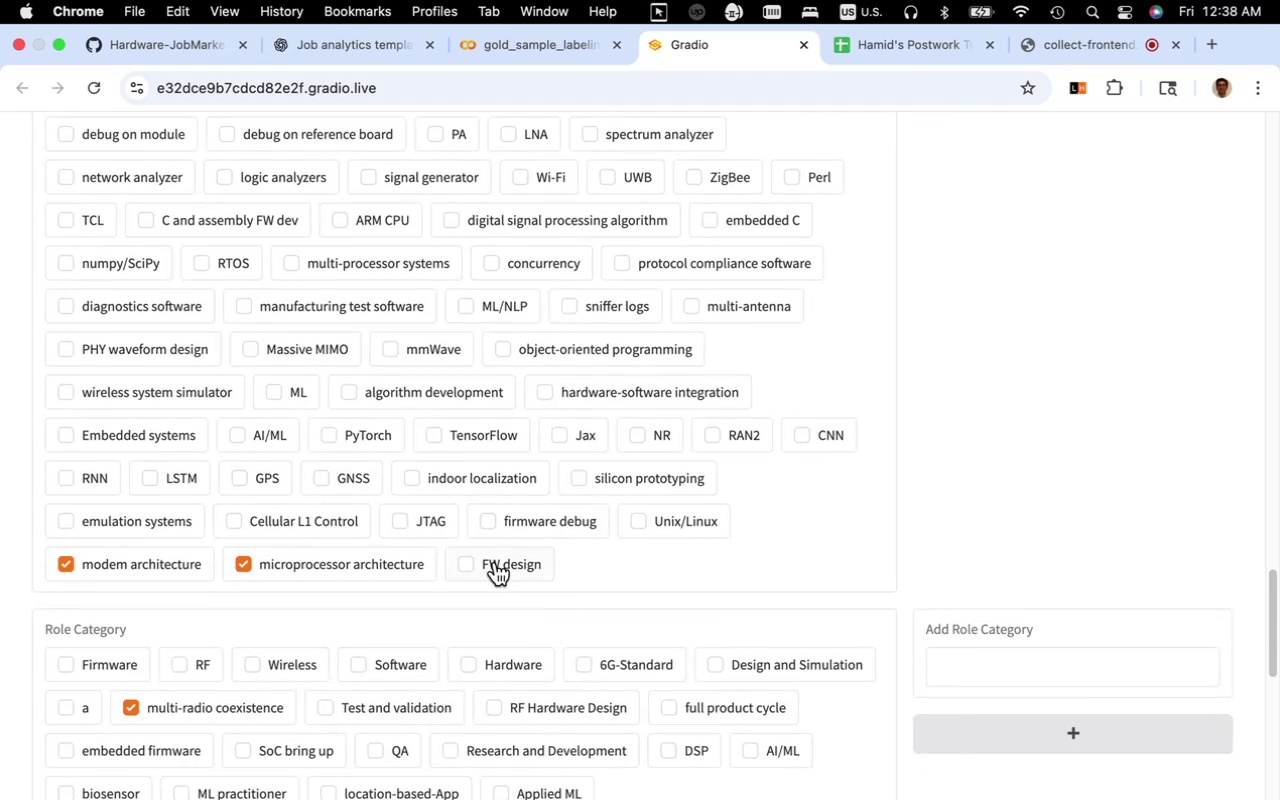 
left_click([495, 562])
 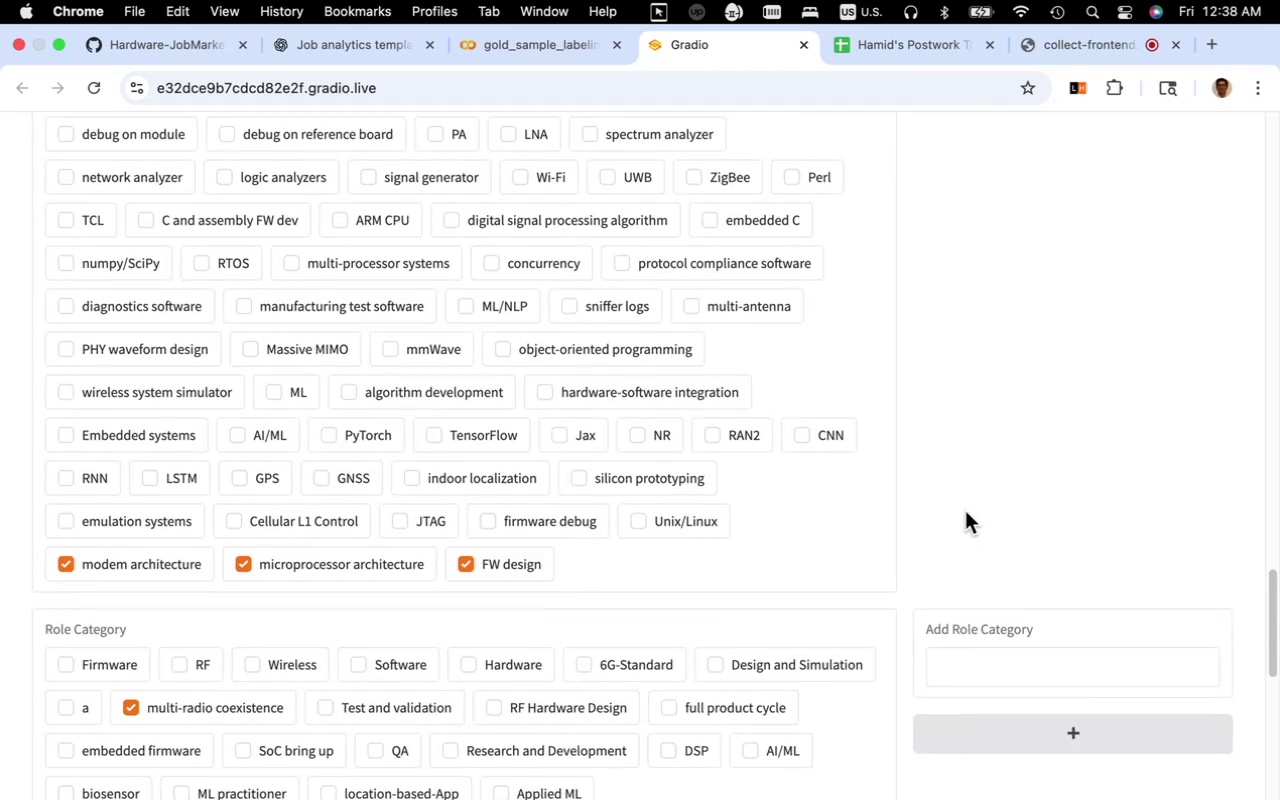 
scroll: coordinate [950, 515], scroll_direction: up, amount: 7.0
 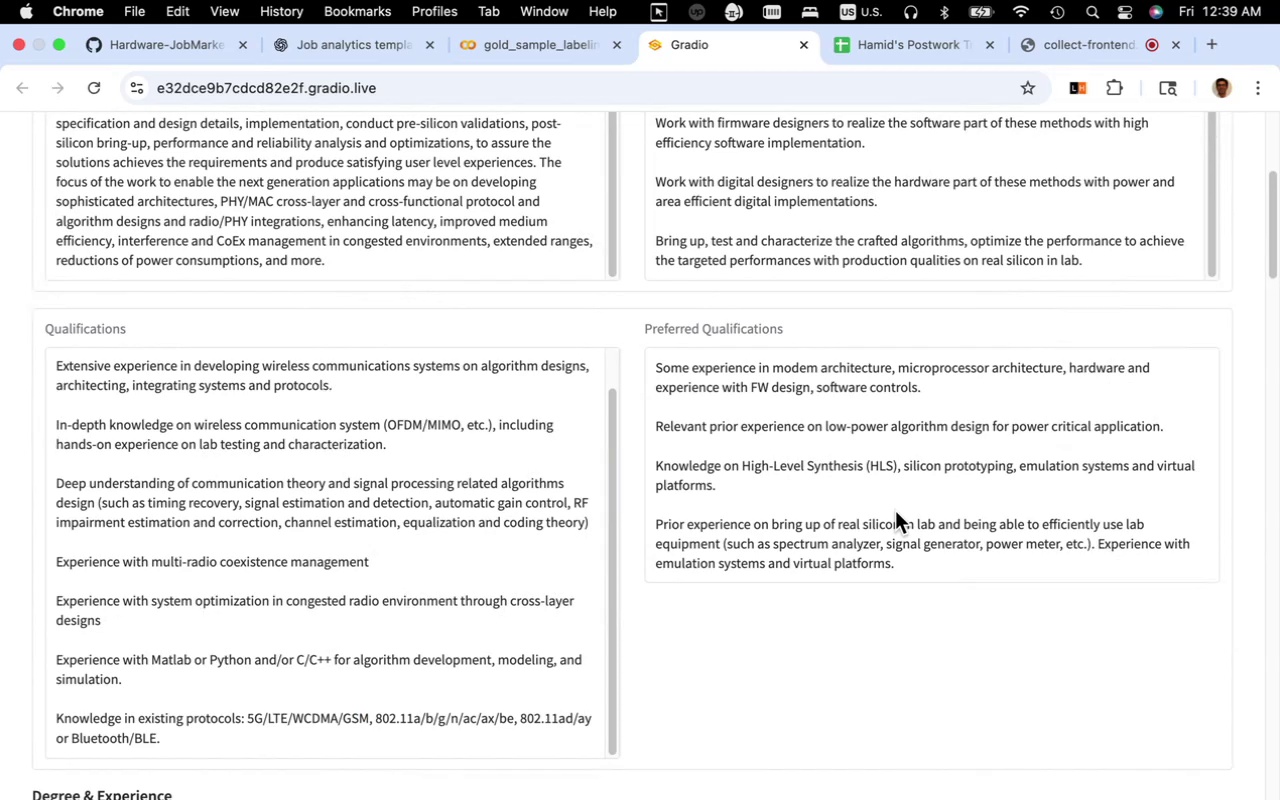 
wait(18.43)
 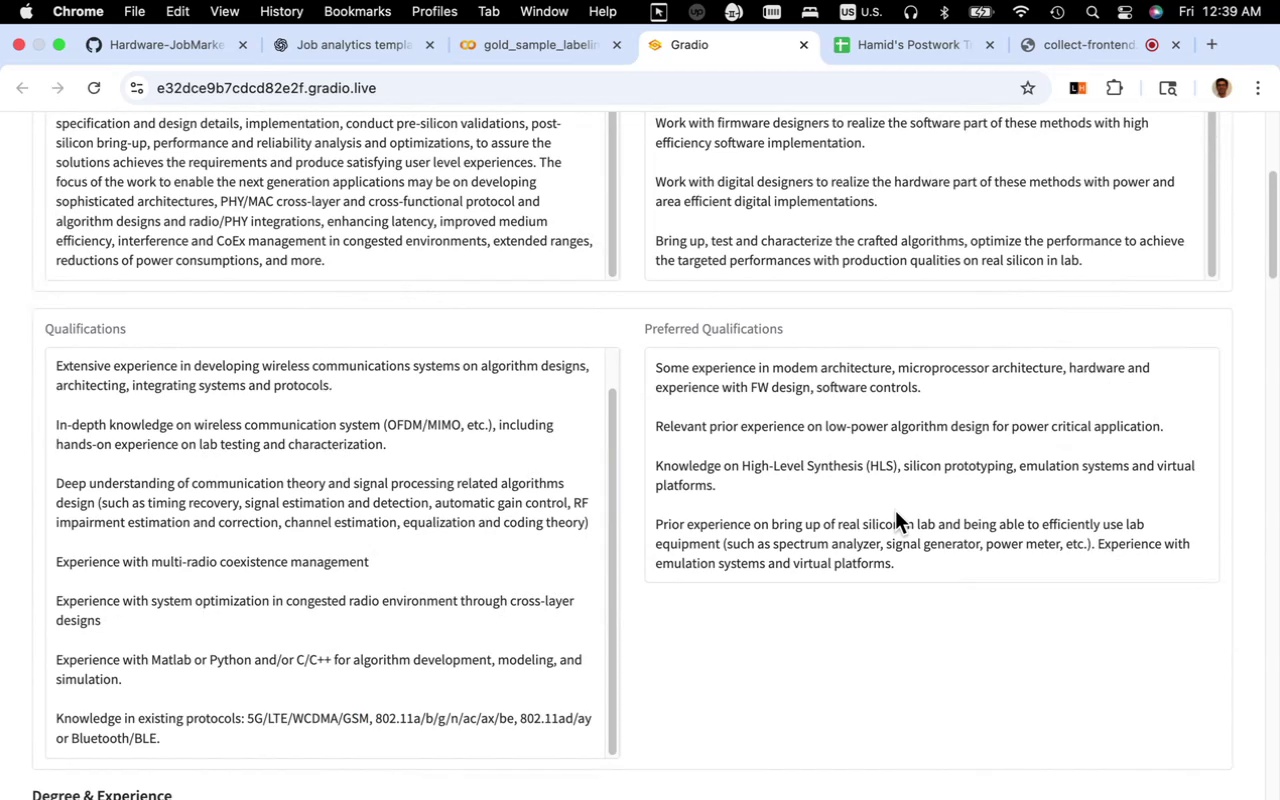 
left_click_drag(start_coordinate=[861, 469], to_coordinate=[745, 466])
 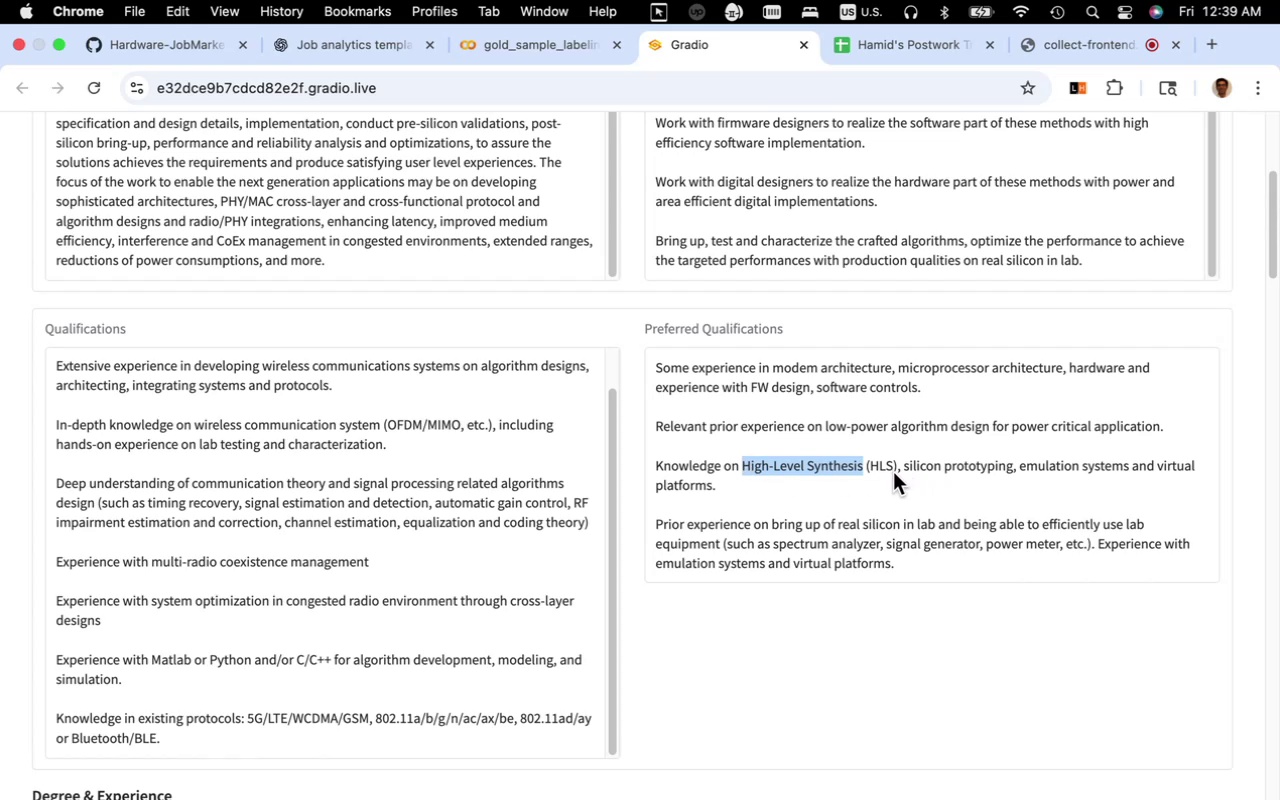 
left_click_drag(start_coordinate=[896, 471], to_coordinate=[746, 473])
 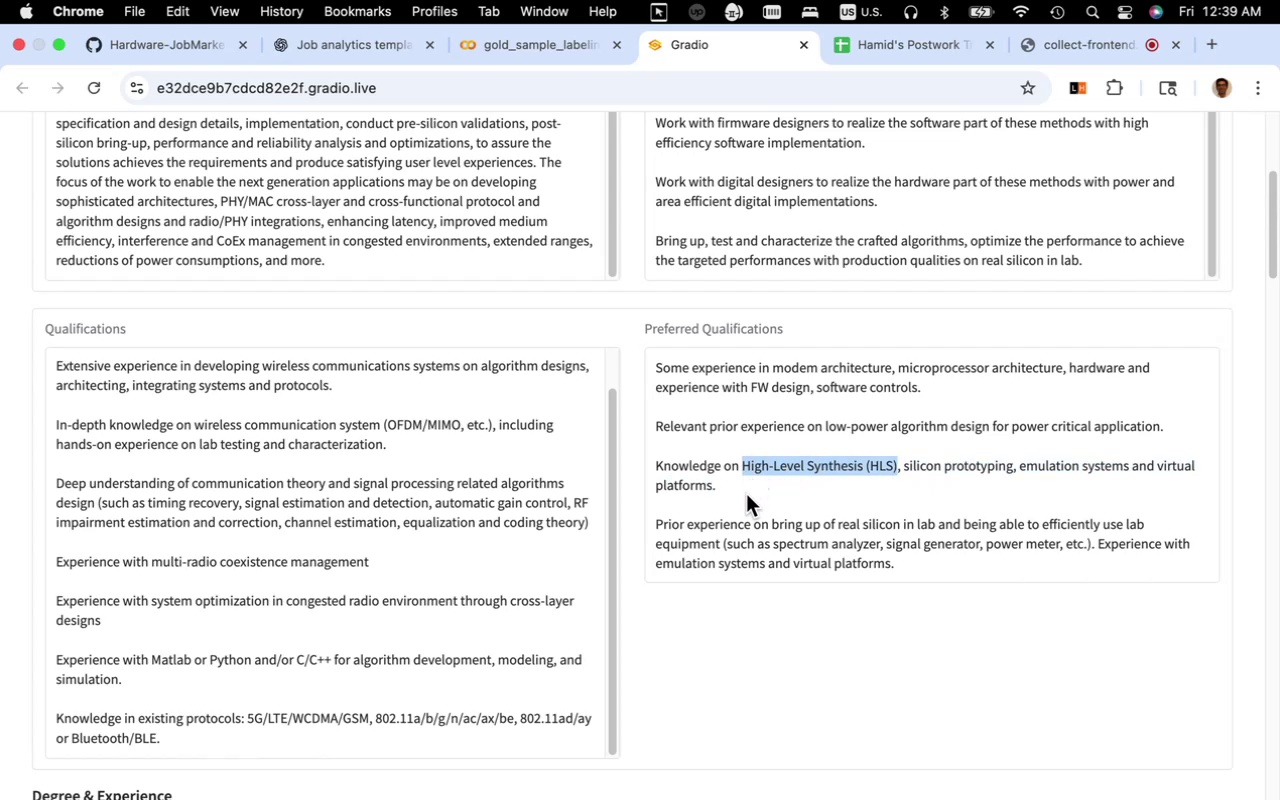 
key(Meta+C)
 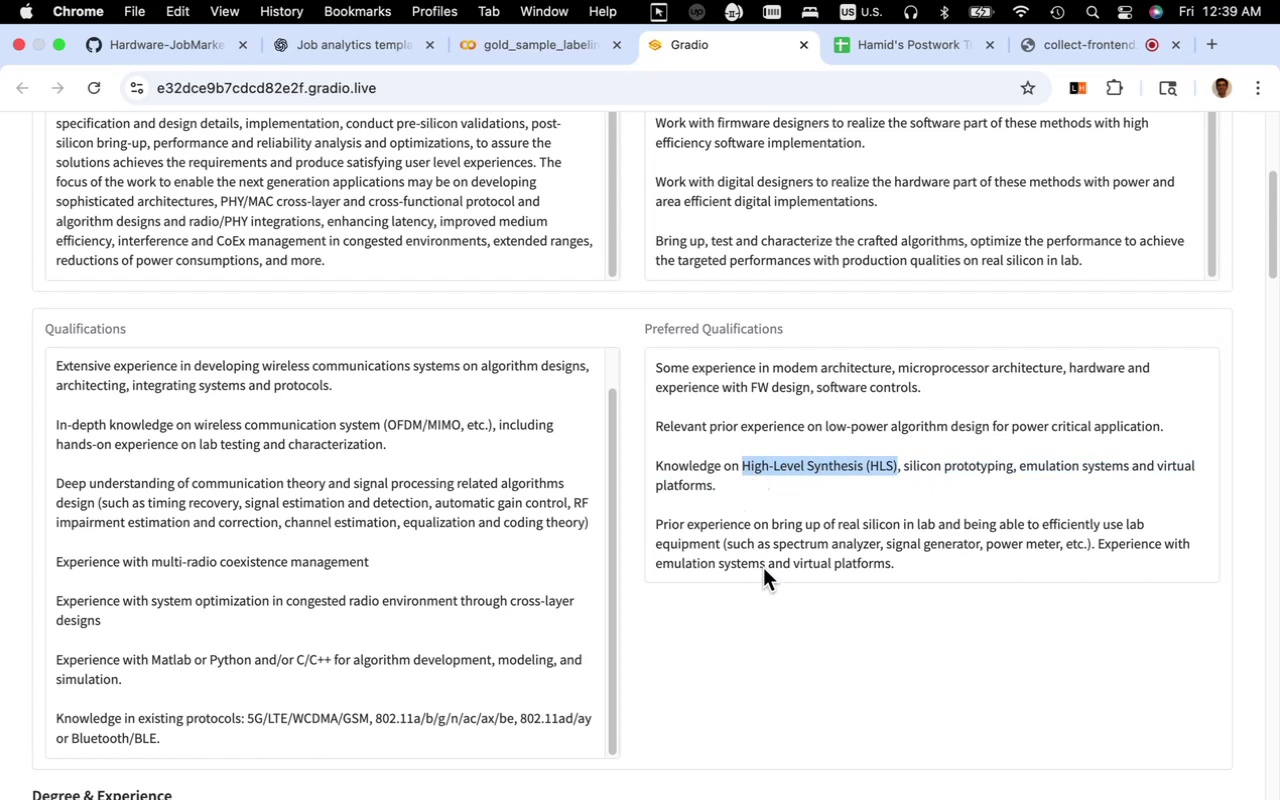 
scroll: coordinate [763, 567], scroll_direction: down, amount: 14.0
 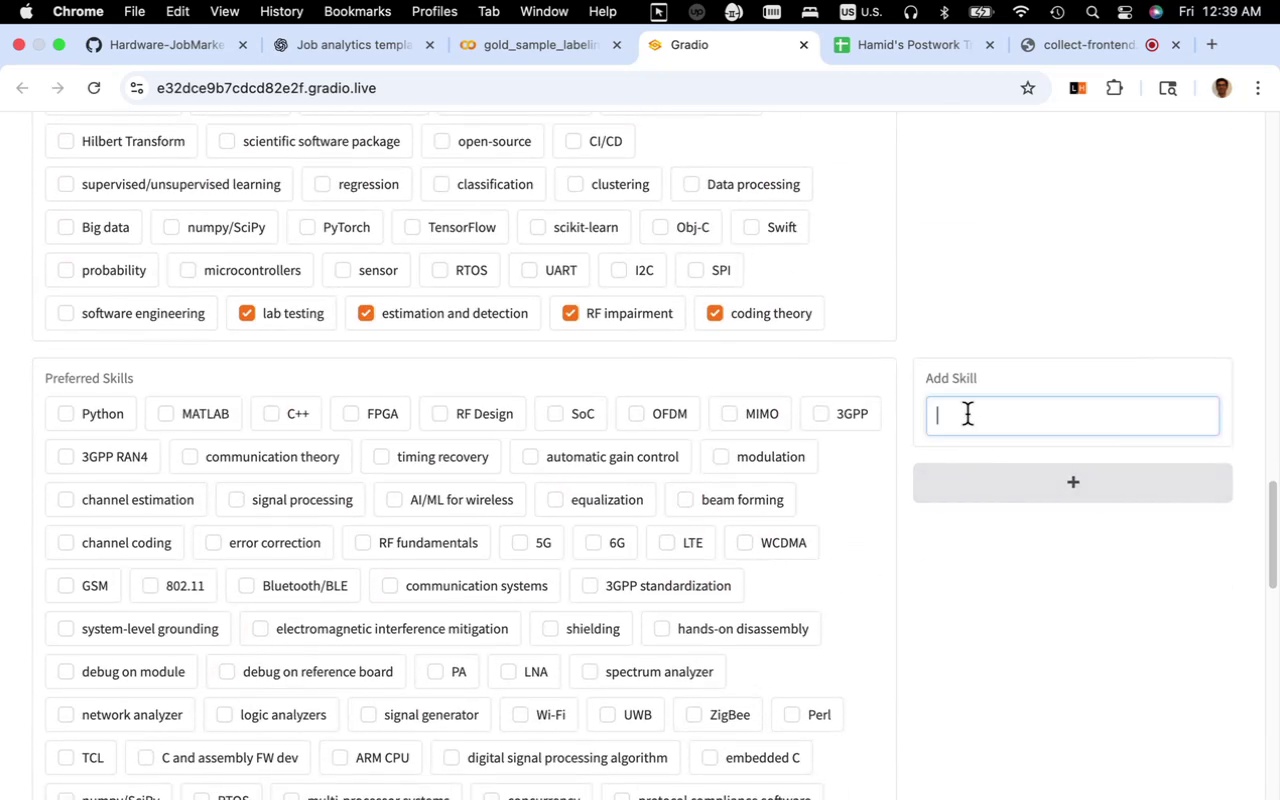 
key(Meta+V)
 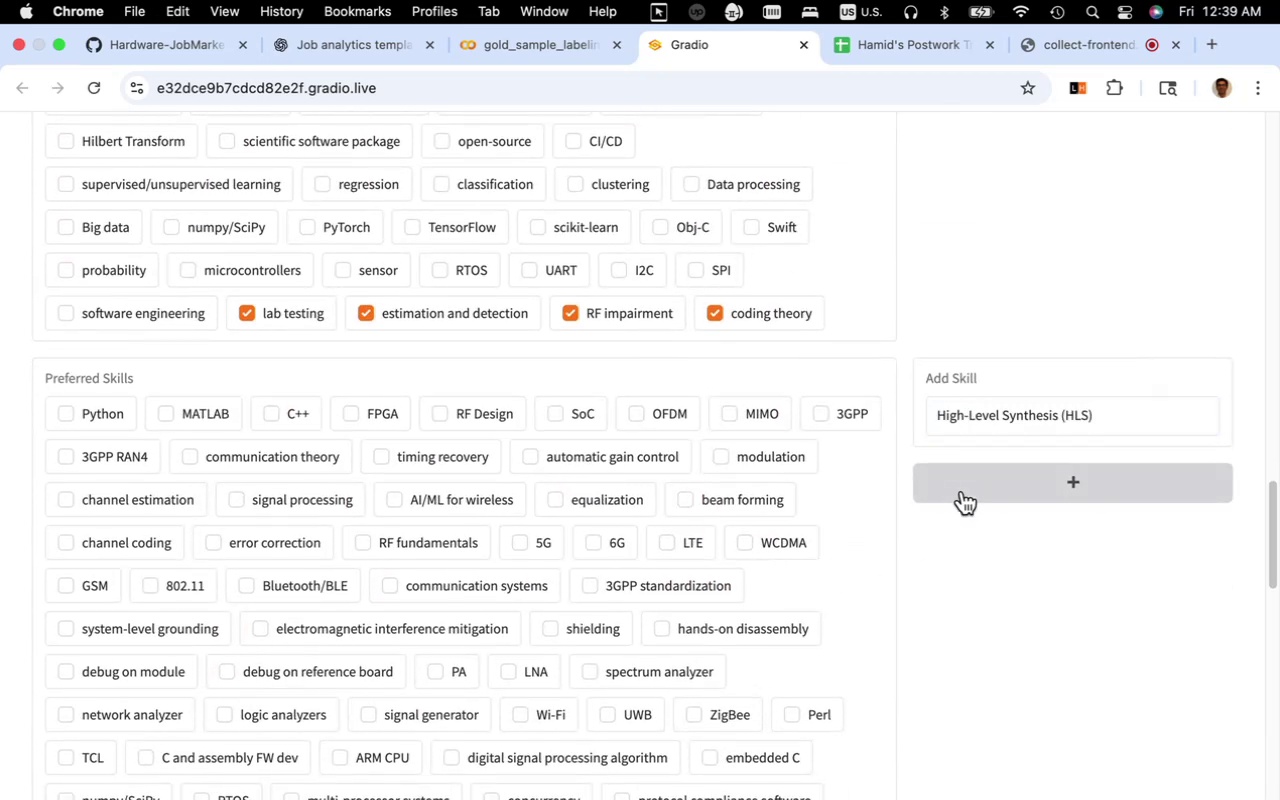 
left_click([962, 491])
 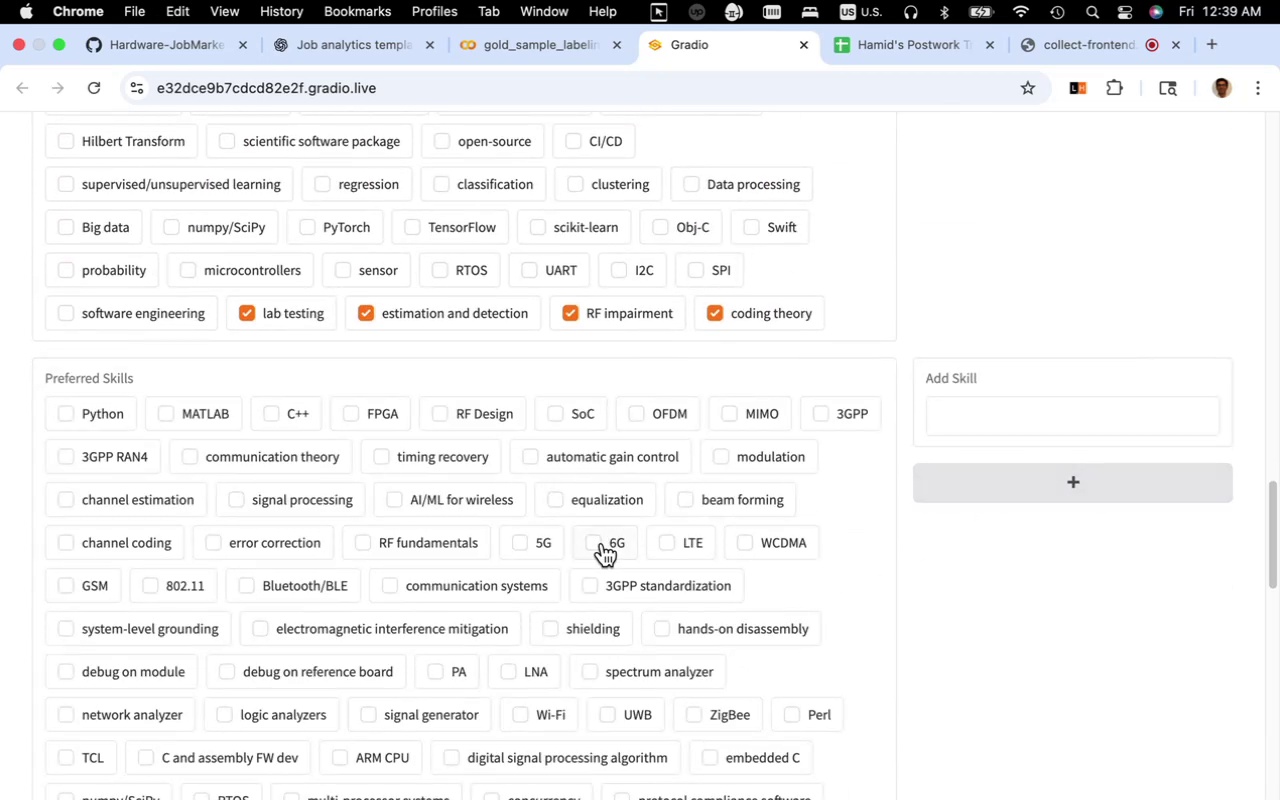 
scroll: coordinate [602, 543], scroll_direction: down, amount: 13.0
 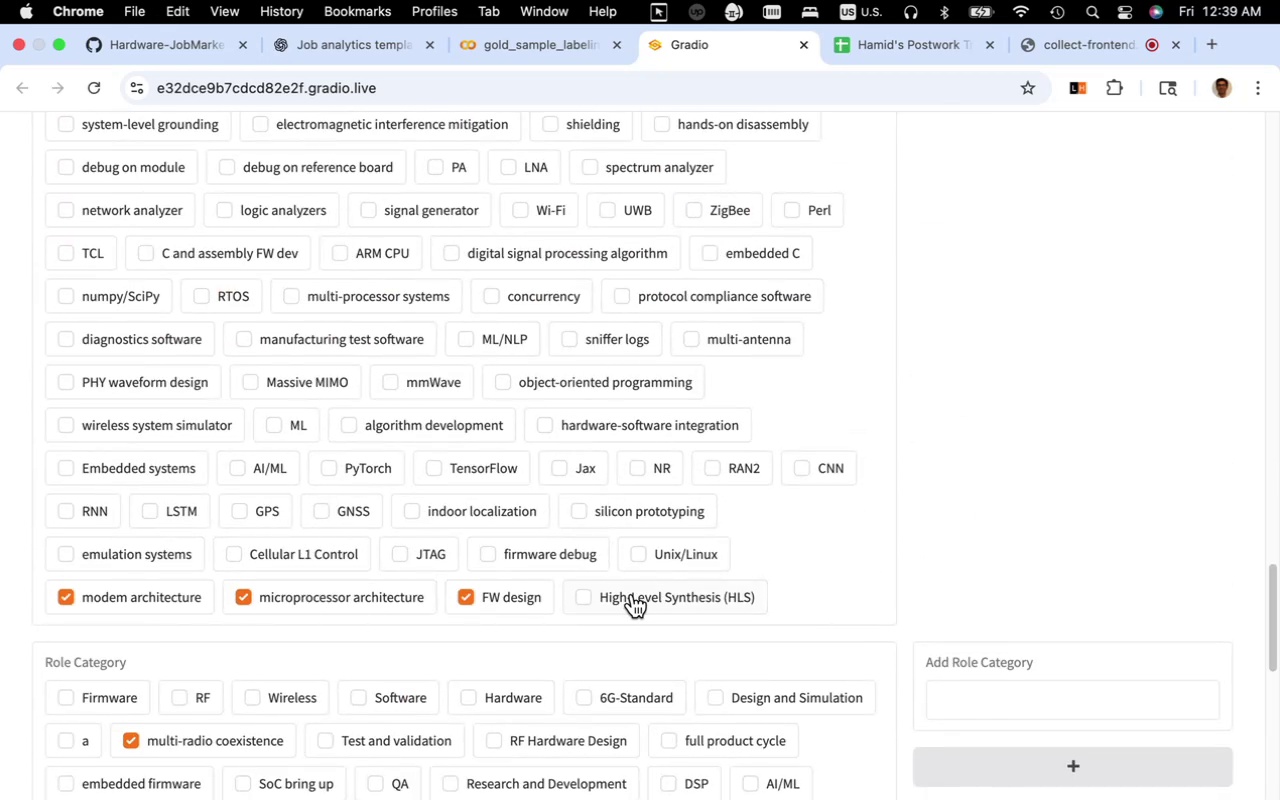 
left_click([632, 594])
 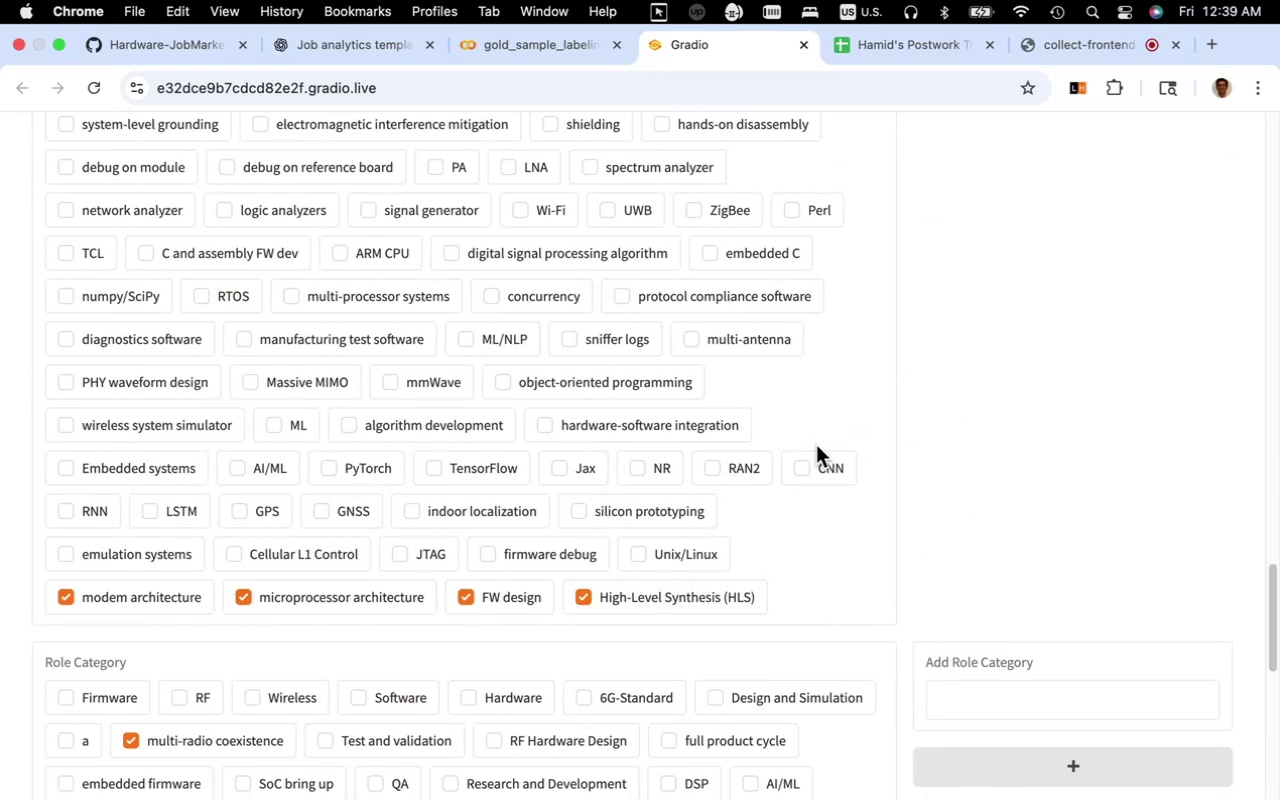 
scroll: coordinate [816, 445], scroll_direction: up, amount: 54.0
 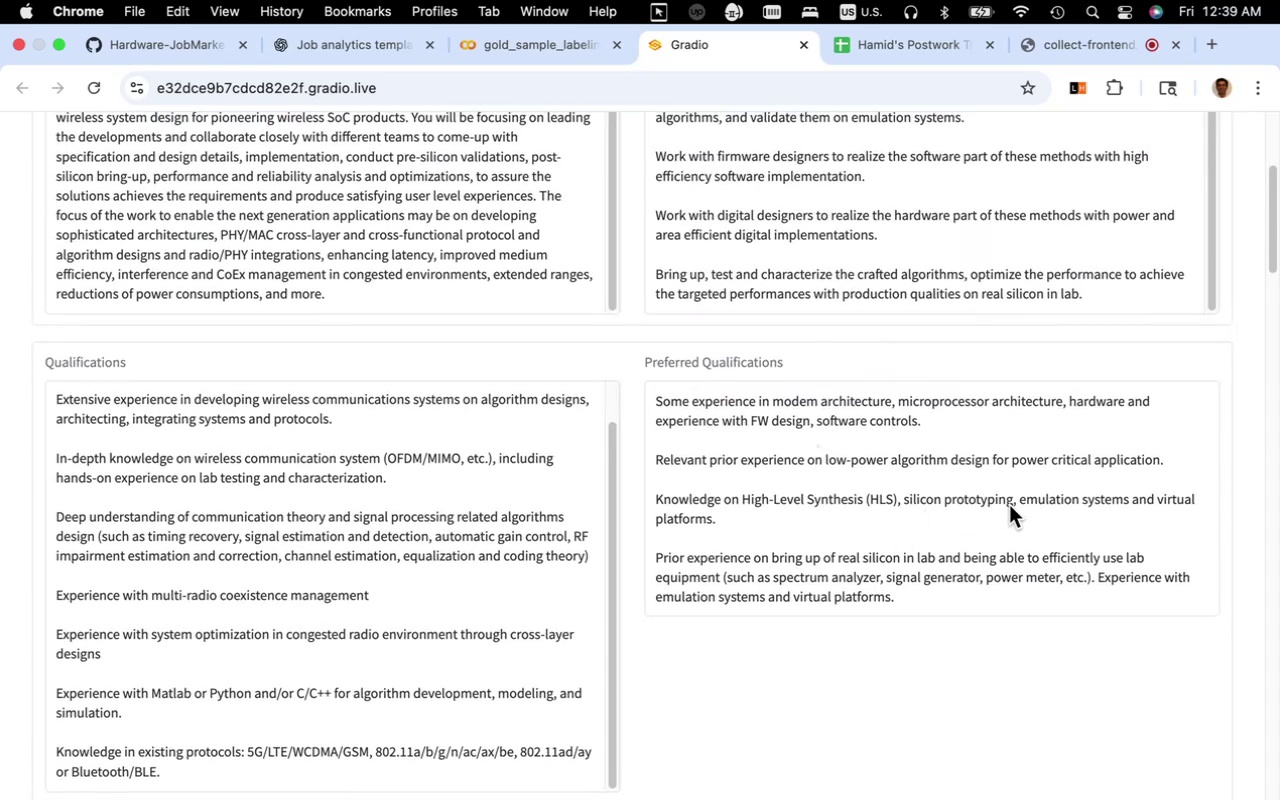 
left_click_drag(start_coordinate=[1011, 507], to_coordinate=[905, 505])
 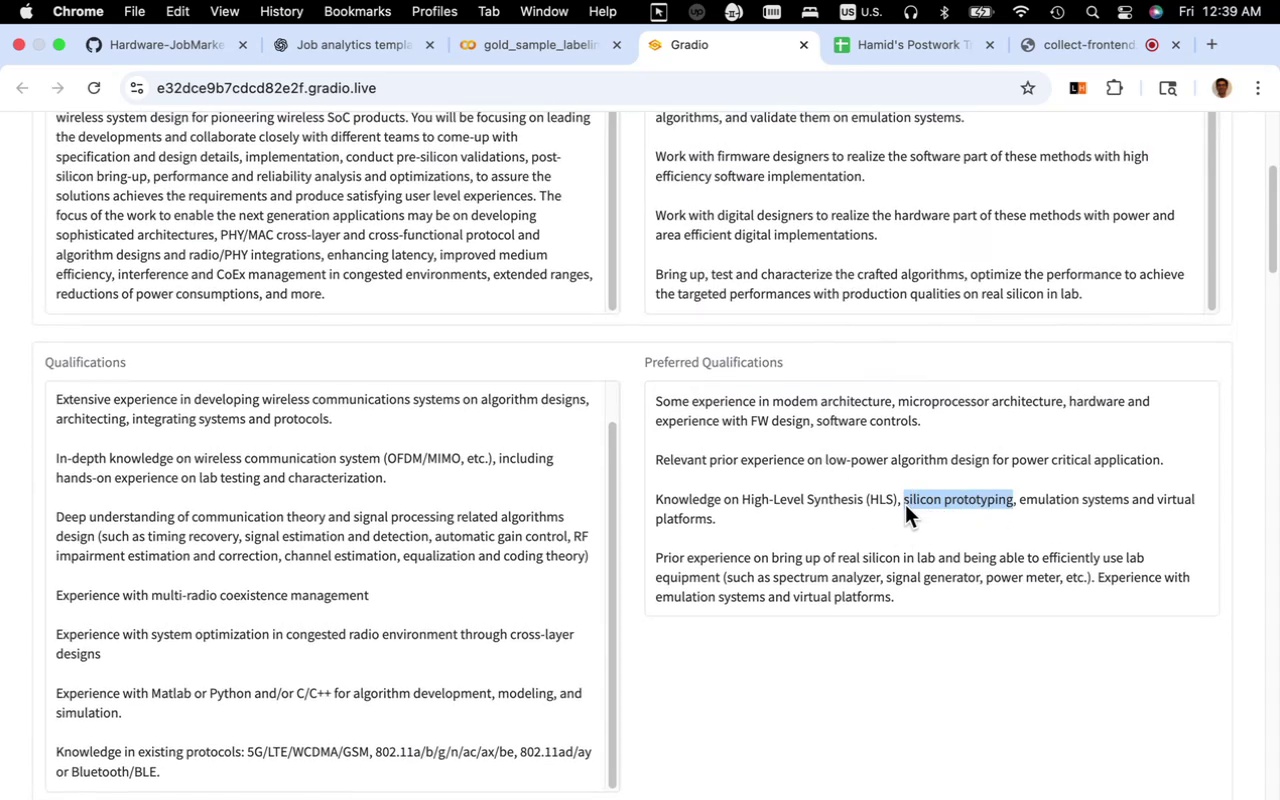 
key(Meta+C)
 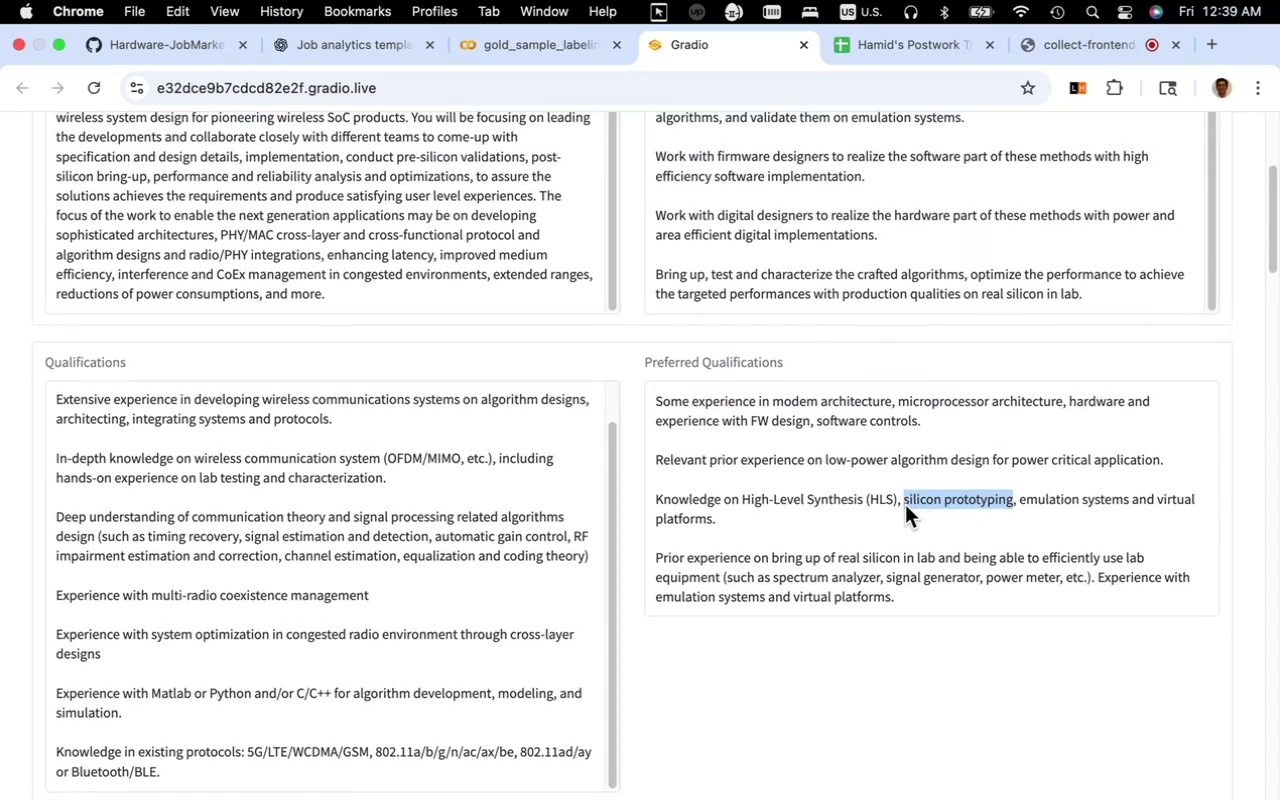 
key(Meta+F)
 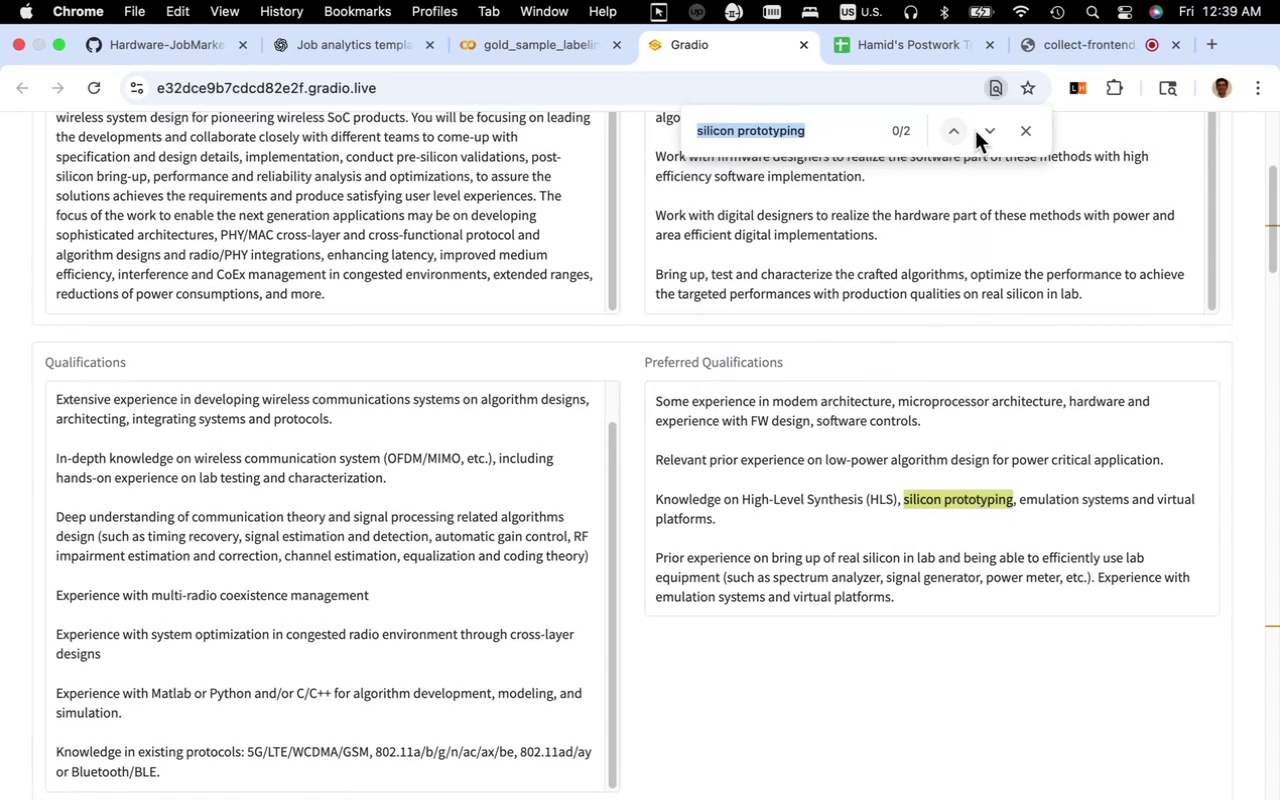 
left_click([981, 133])
 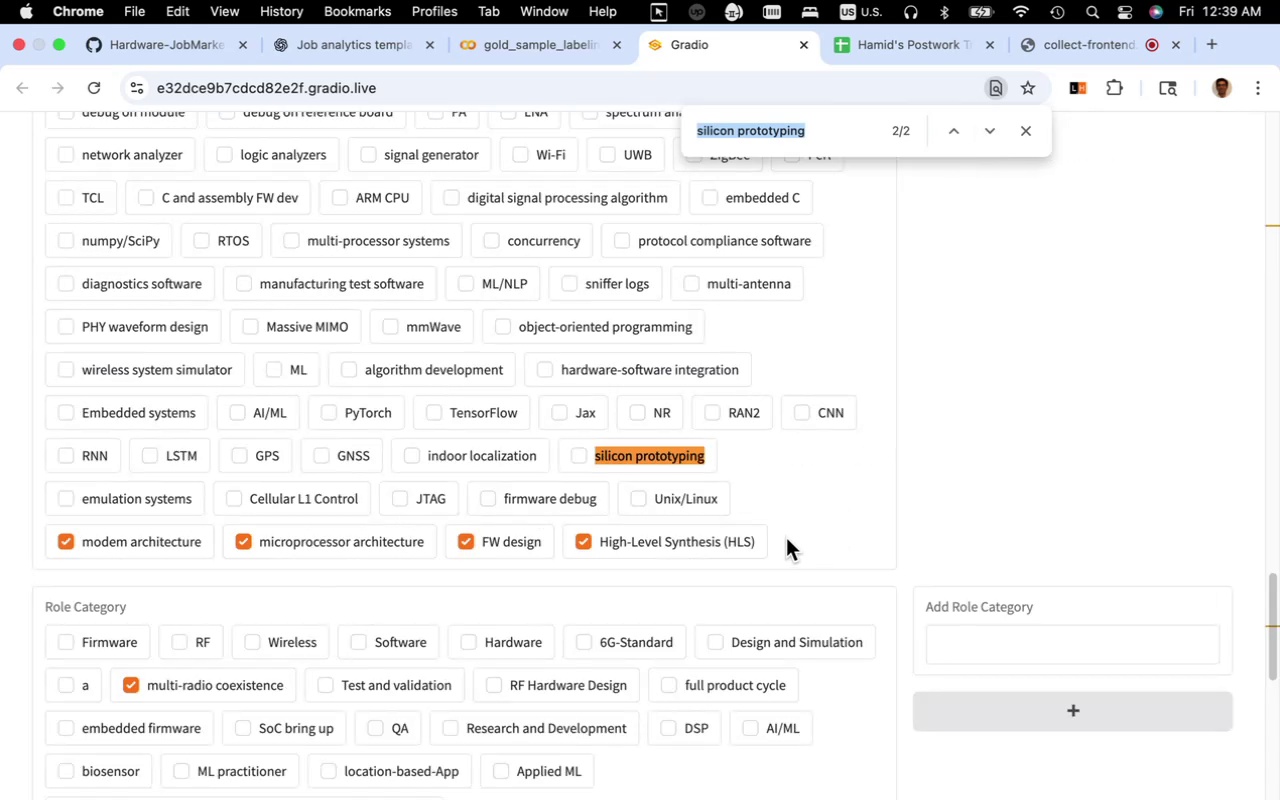 
scroll: coordinate [775, 508], scroll_direction: up, amount: 11.0
 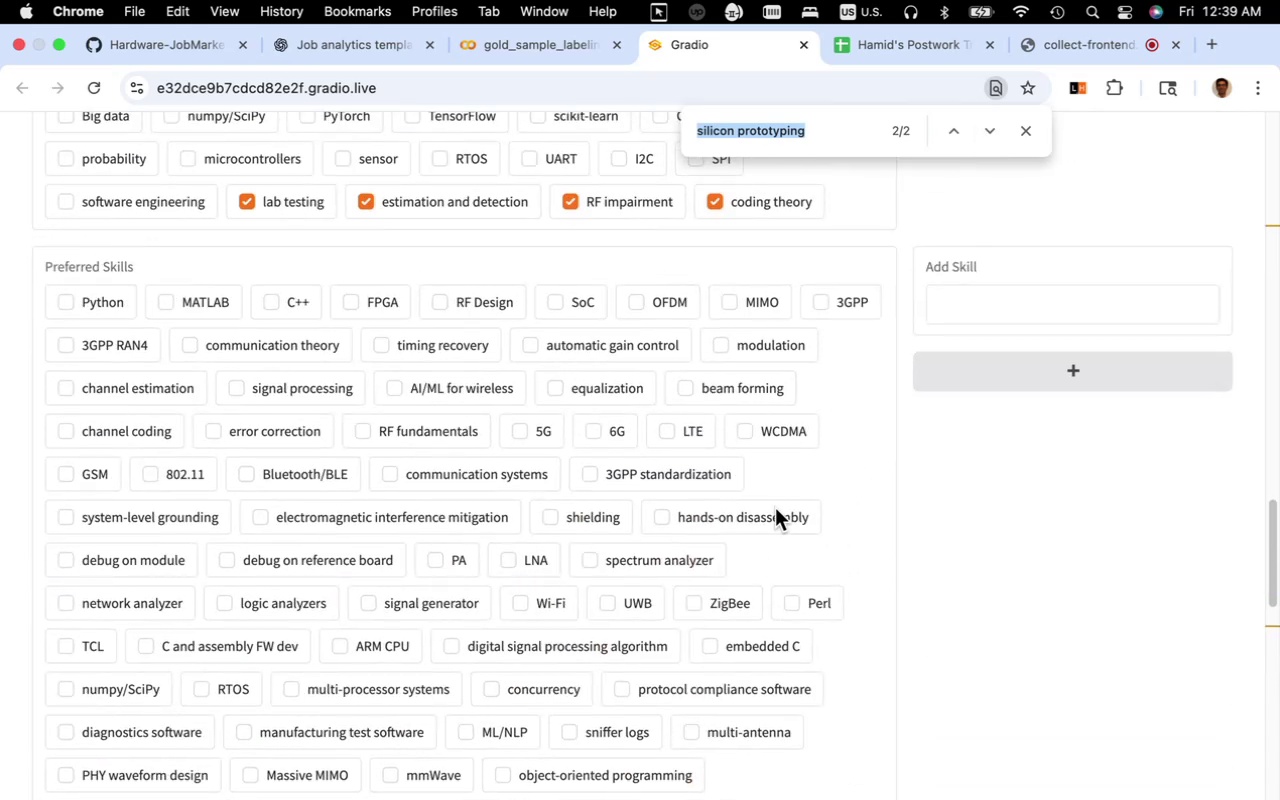 
scroll: coordinate [751, 607], scroll_direction: down, amount: 8.0
 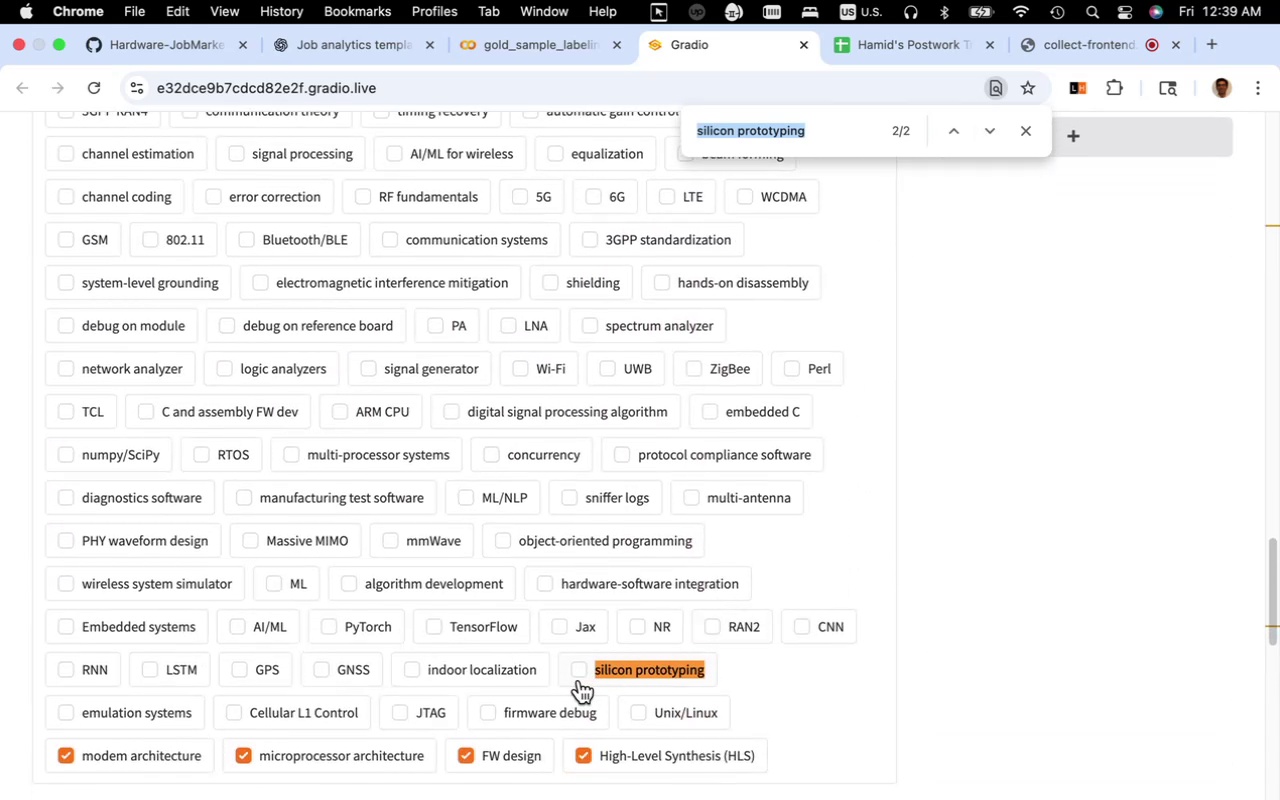 
left_click([581, 671])
 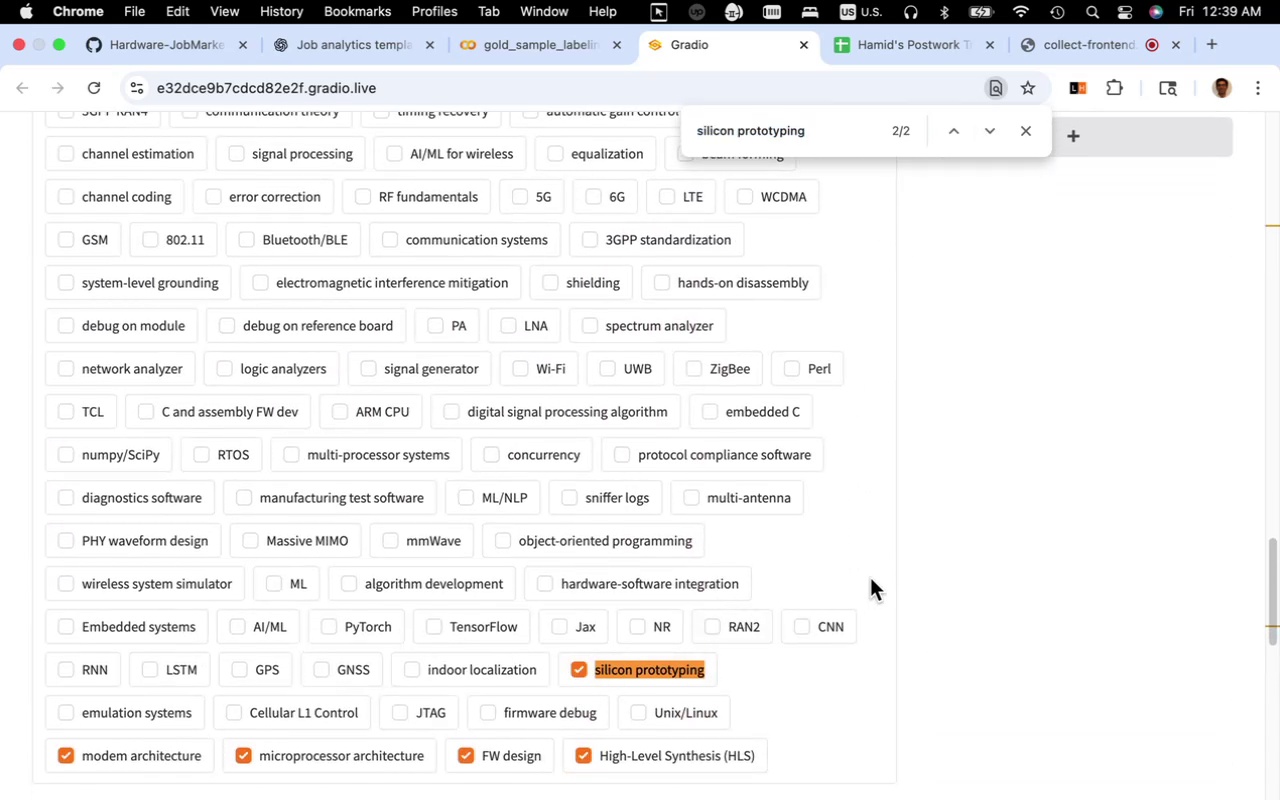 
scroll: coordinate [889, 573], scroll_direction: up, amount: 51.0
 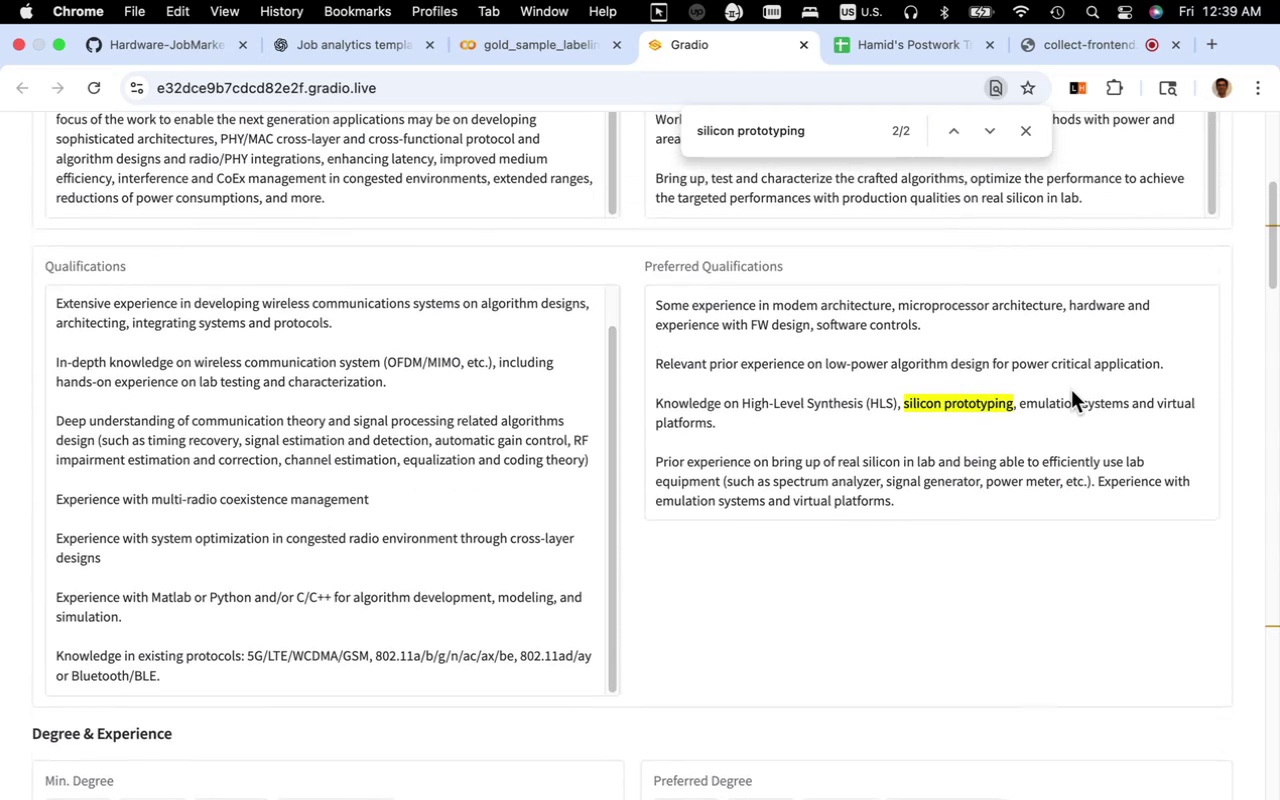 
left_click_drag(start_coordinate=[1020, 407], to_coordinate=[1128, 407])
 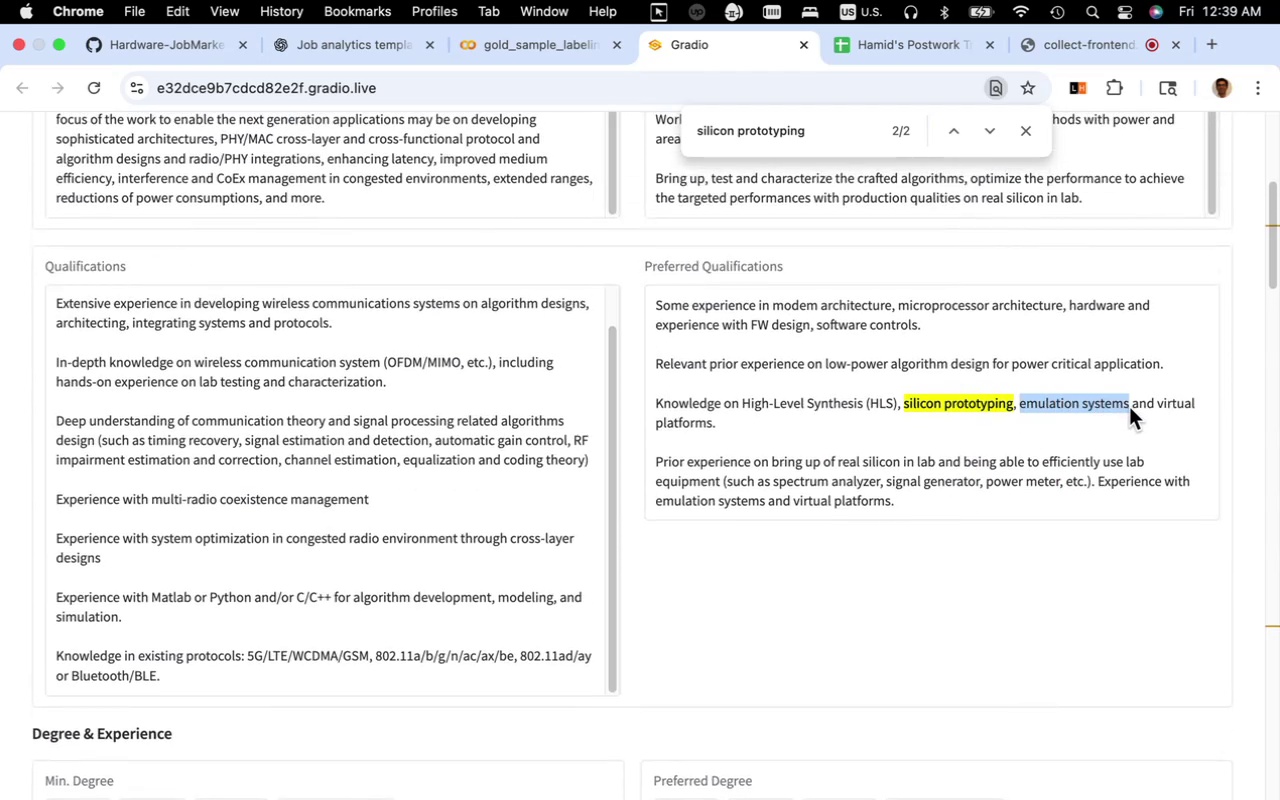 
key(Meta+C)
 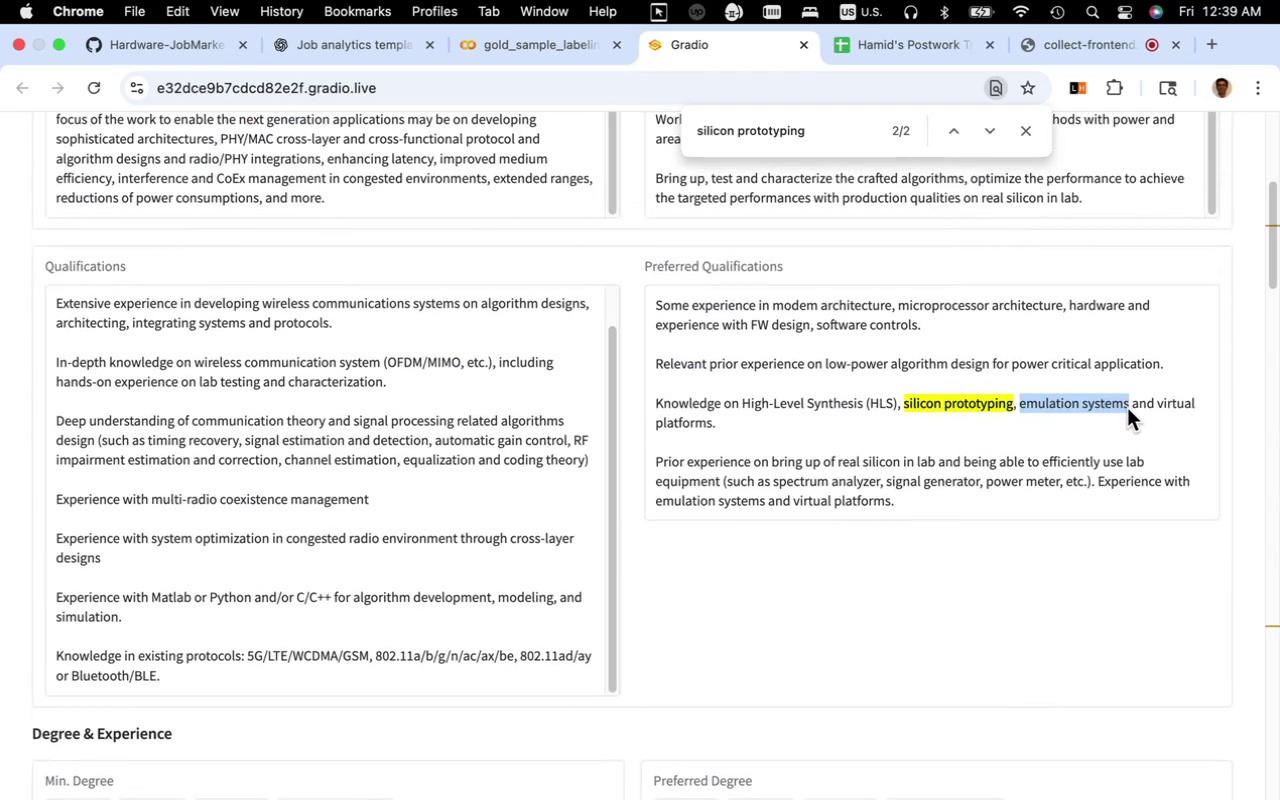 
key(Meta+F)
 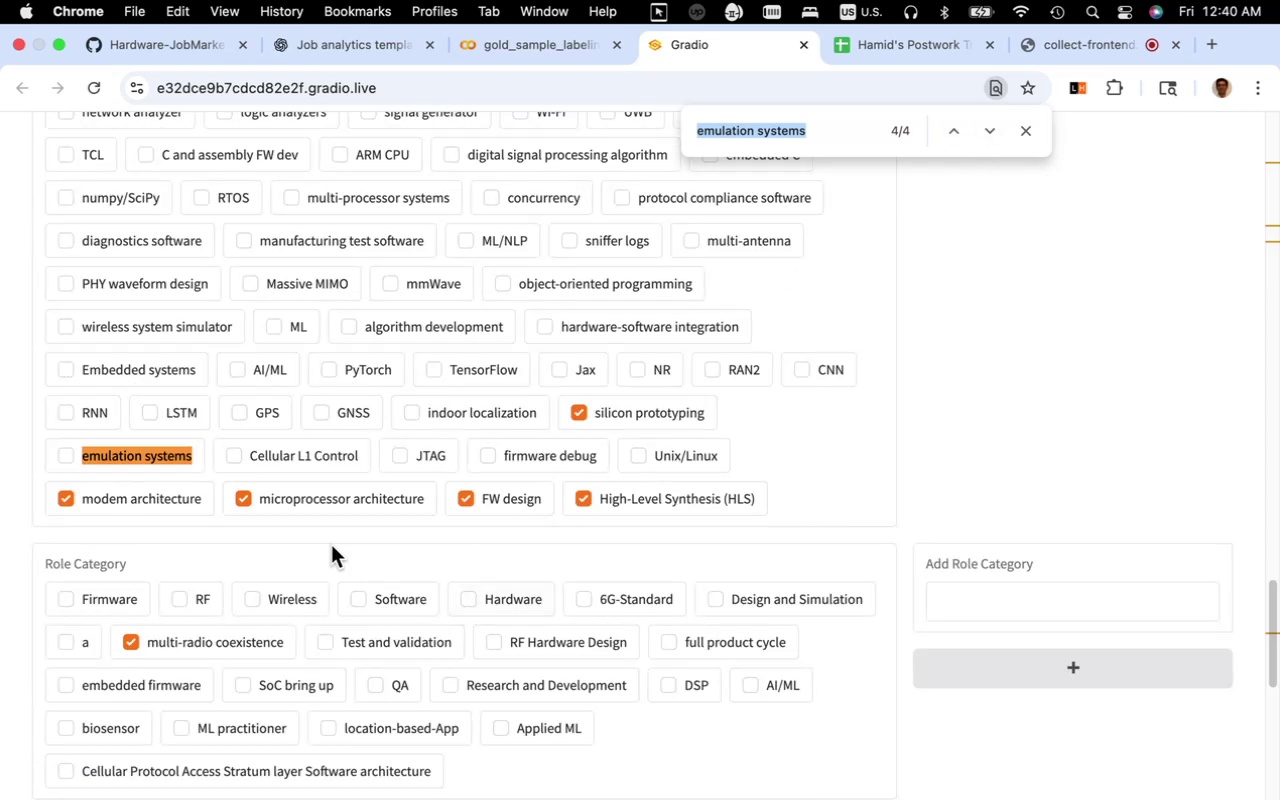 
wait(7.58)
 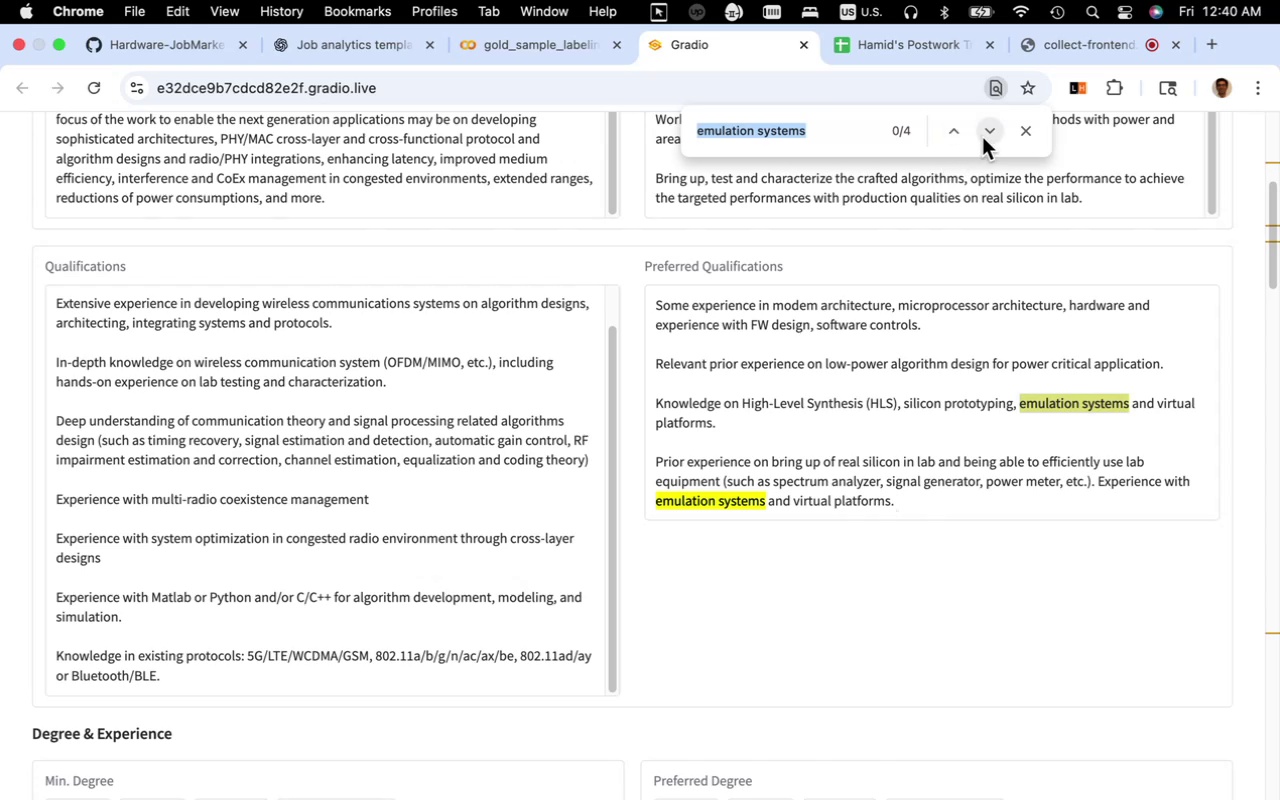 
left_click([70, 453])
 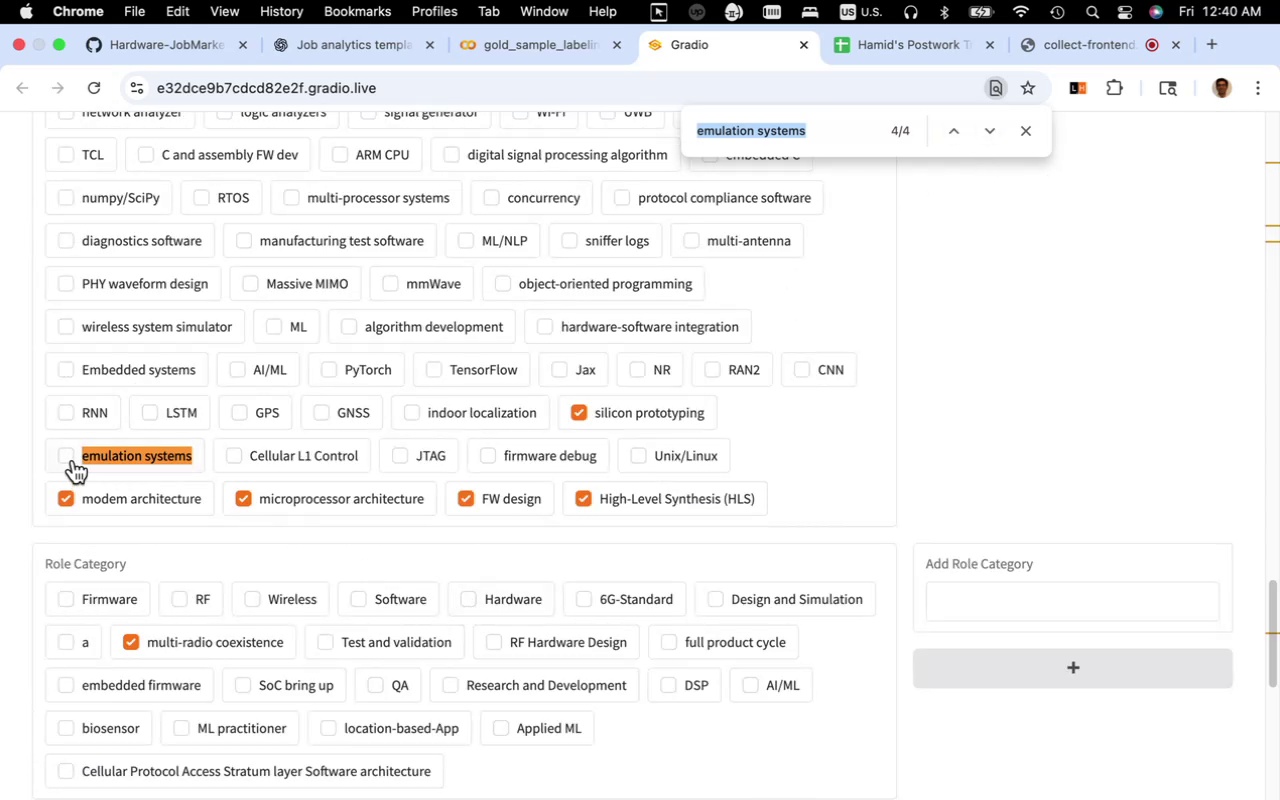 
left_click([72, 456])
 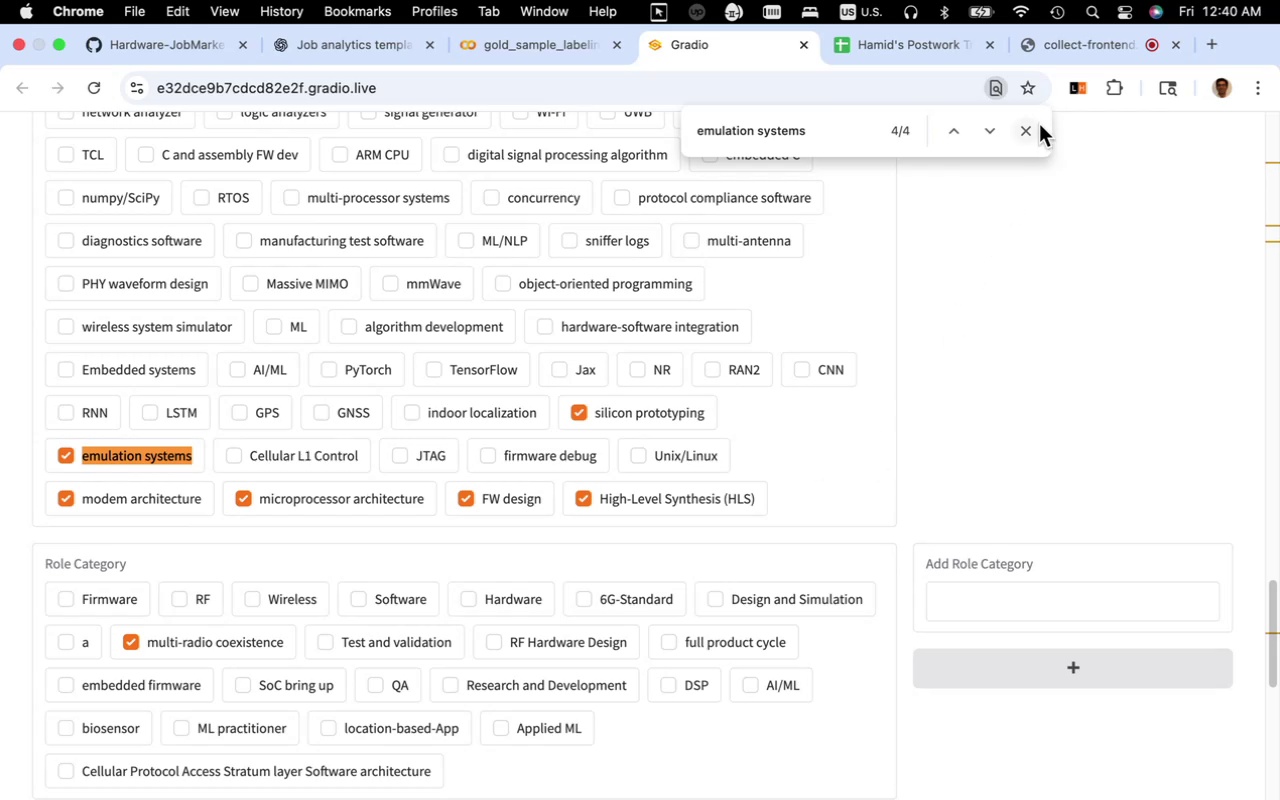 
scroll: coordinate [989, 370], scroll_direction: up, amount: 52.0
 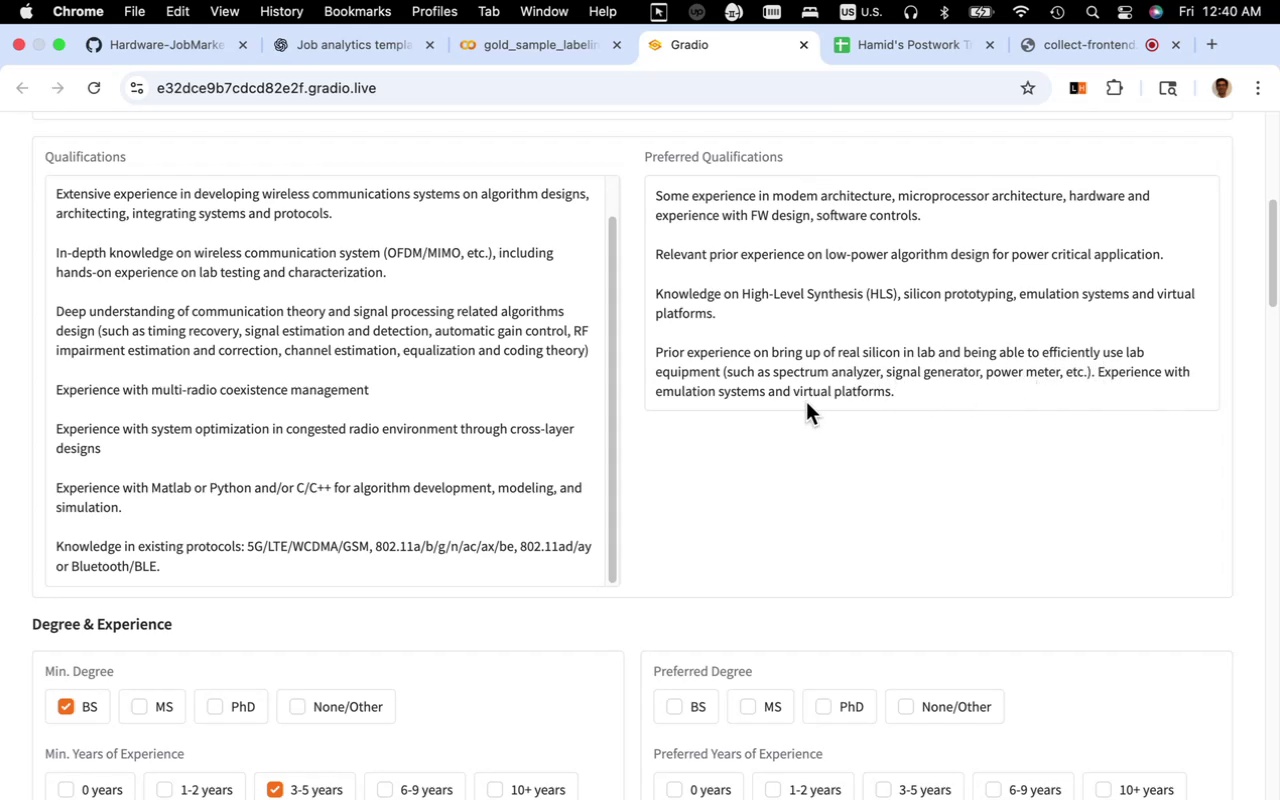 
wait(18.2)
 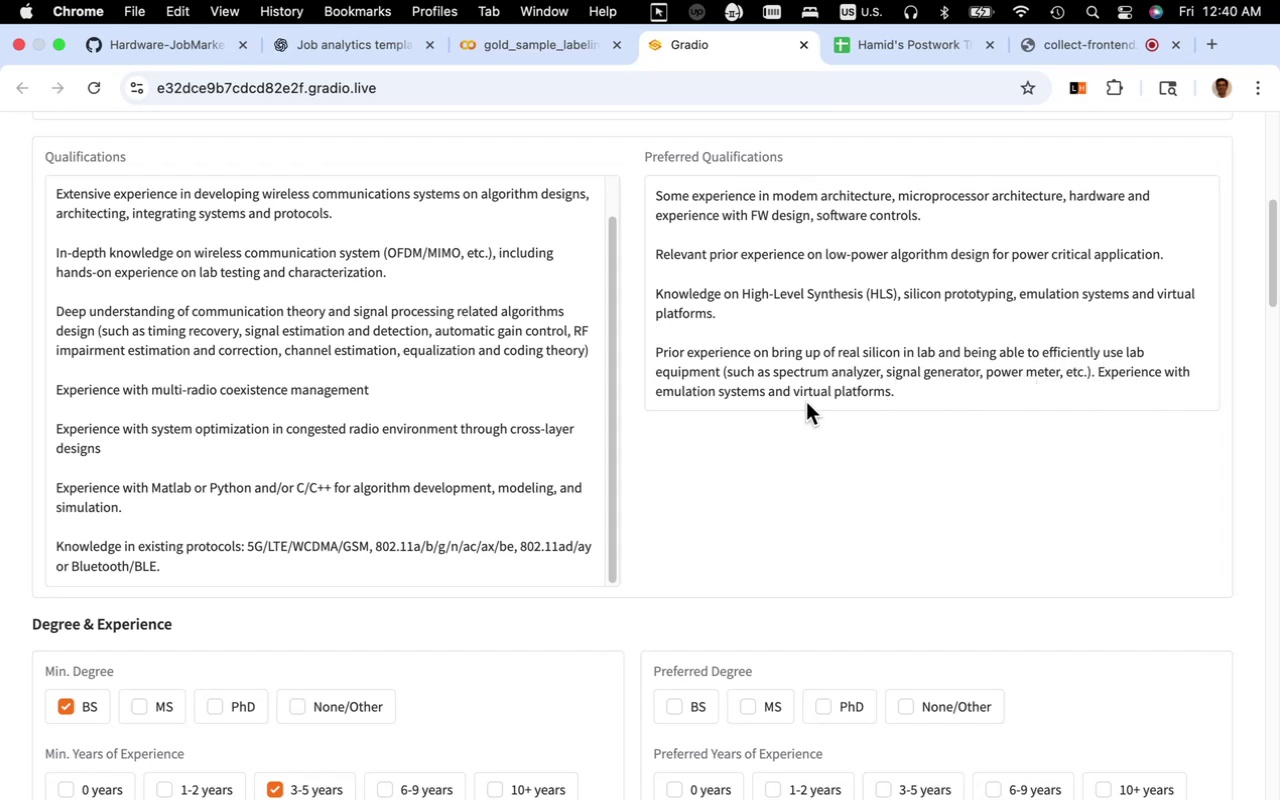 
scroll: coordinate [522, 541], scroll_direction: down, amount: 55.0
 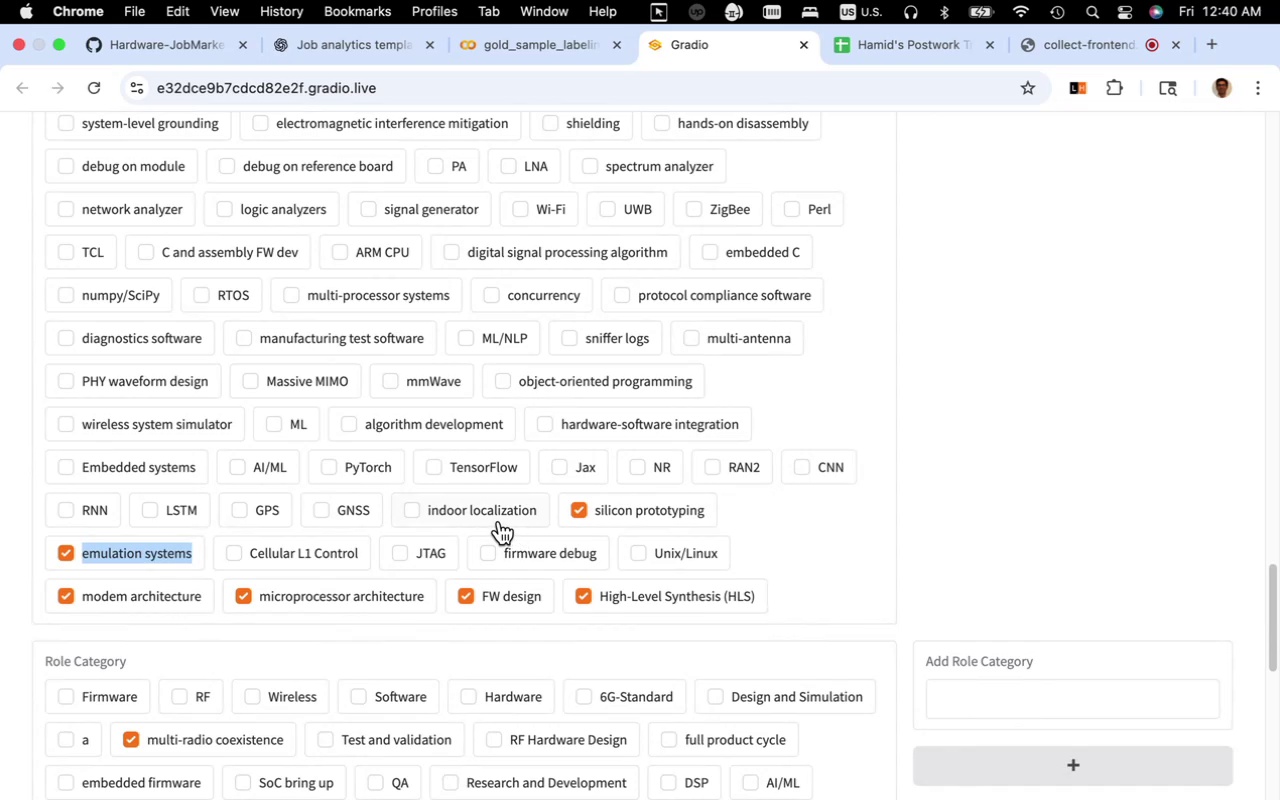 
scroll: coordinate [499, 521], scroll_direction: up, amount: 10.0
 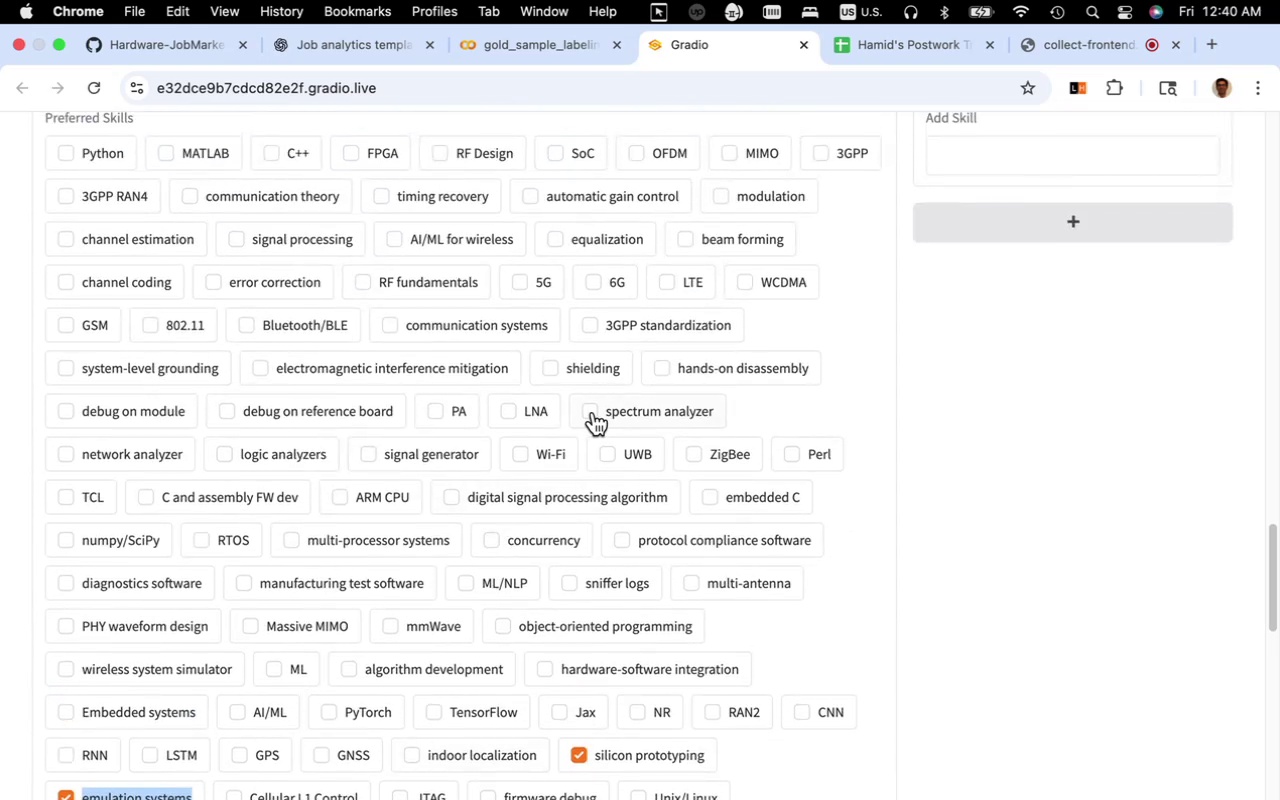 
left_click([592, 412])
 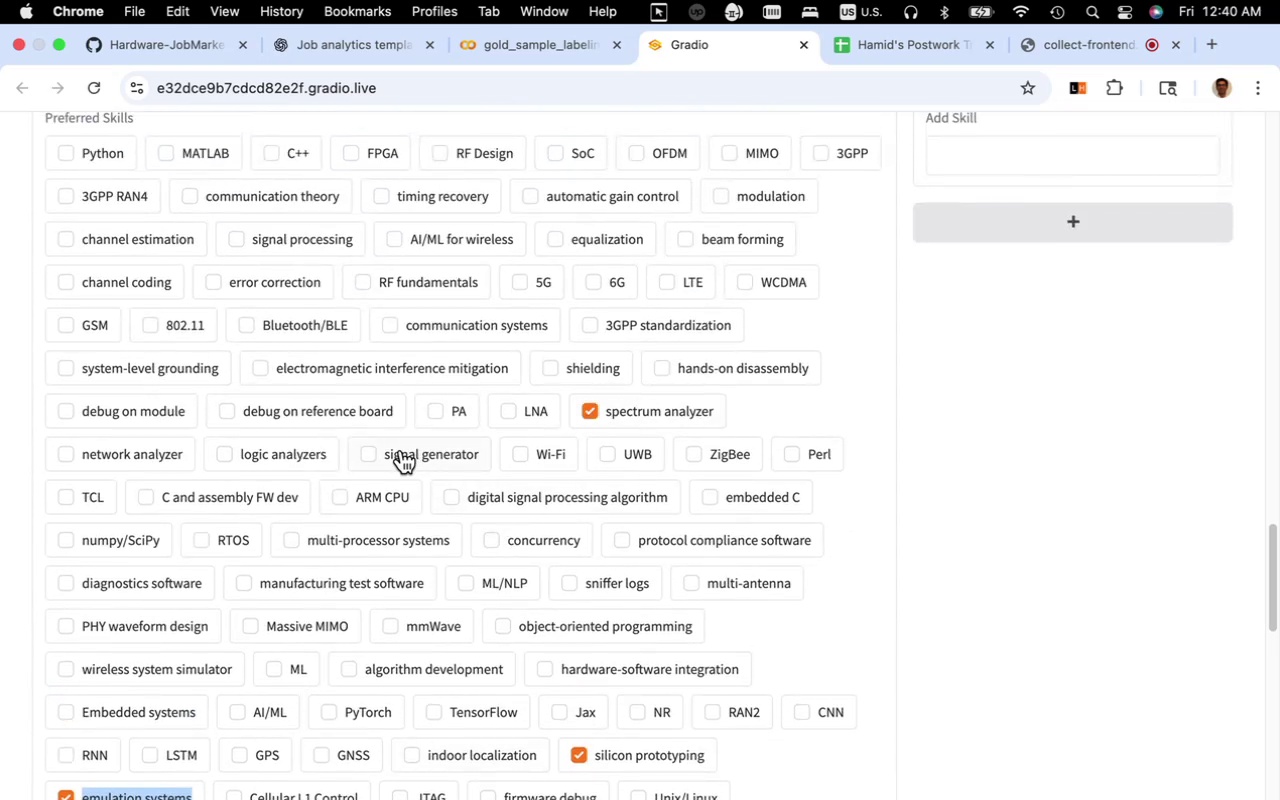 
left_click([400, 450])
 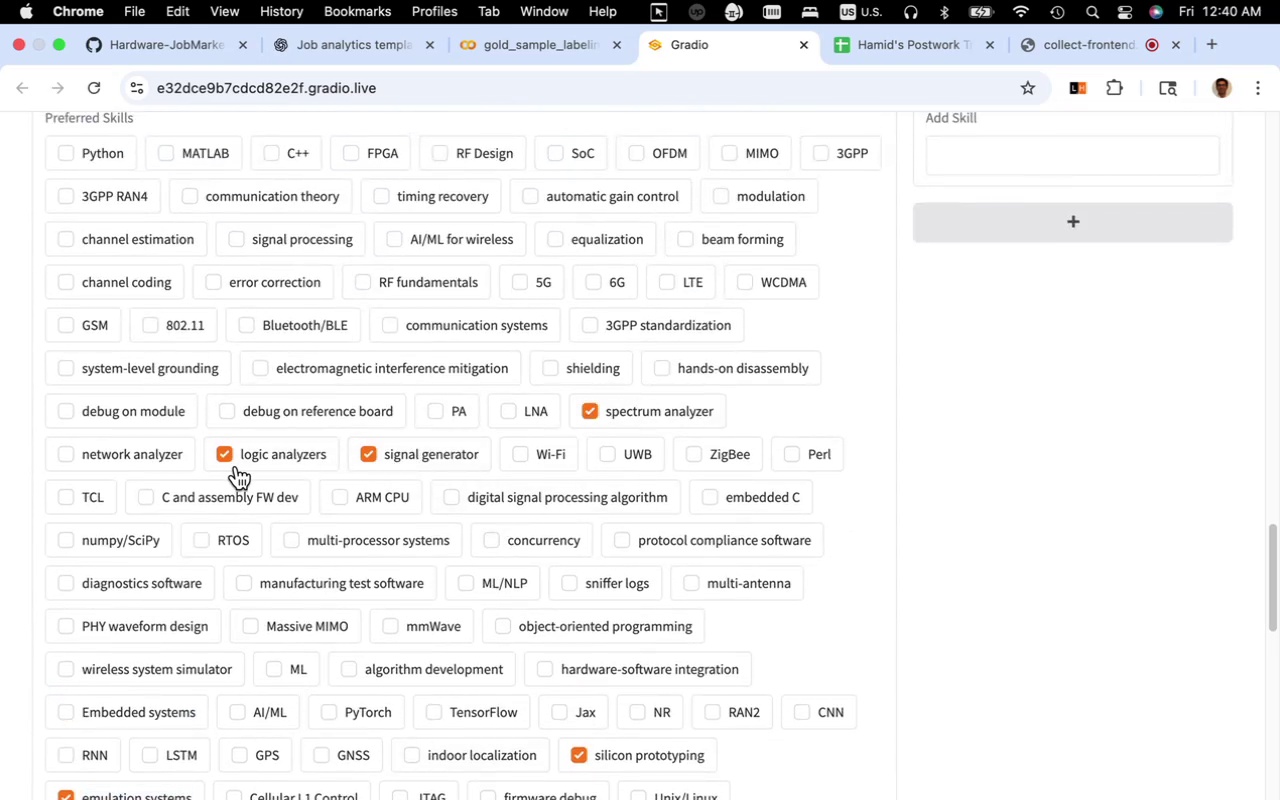 
left_click([240, 462])
 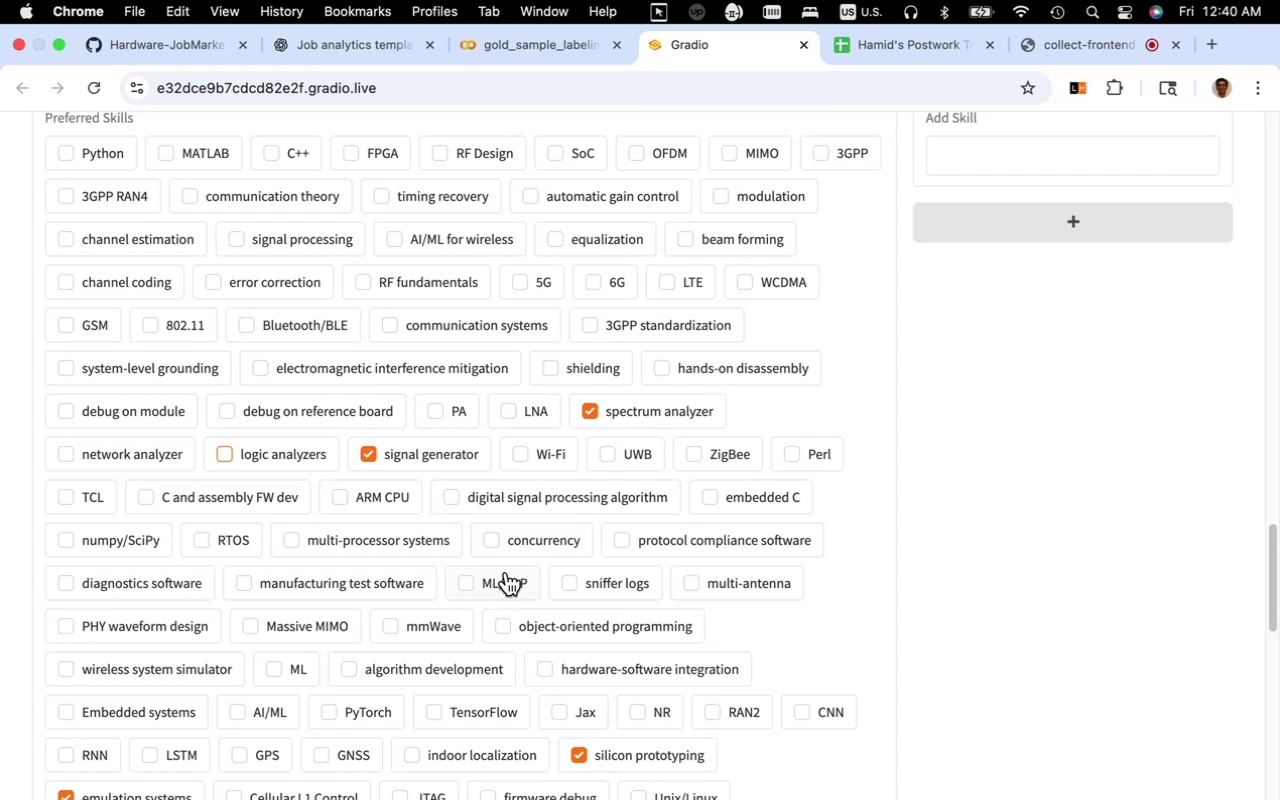 
wait(5.16)
 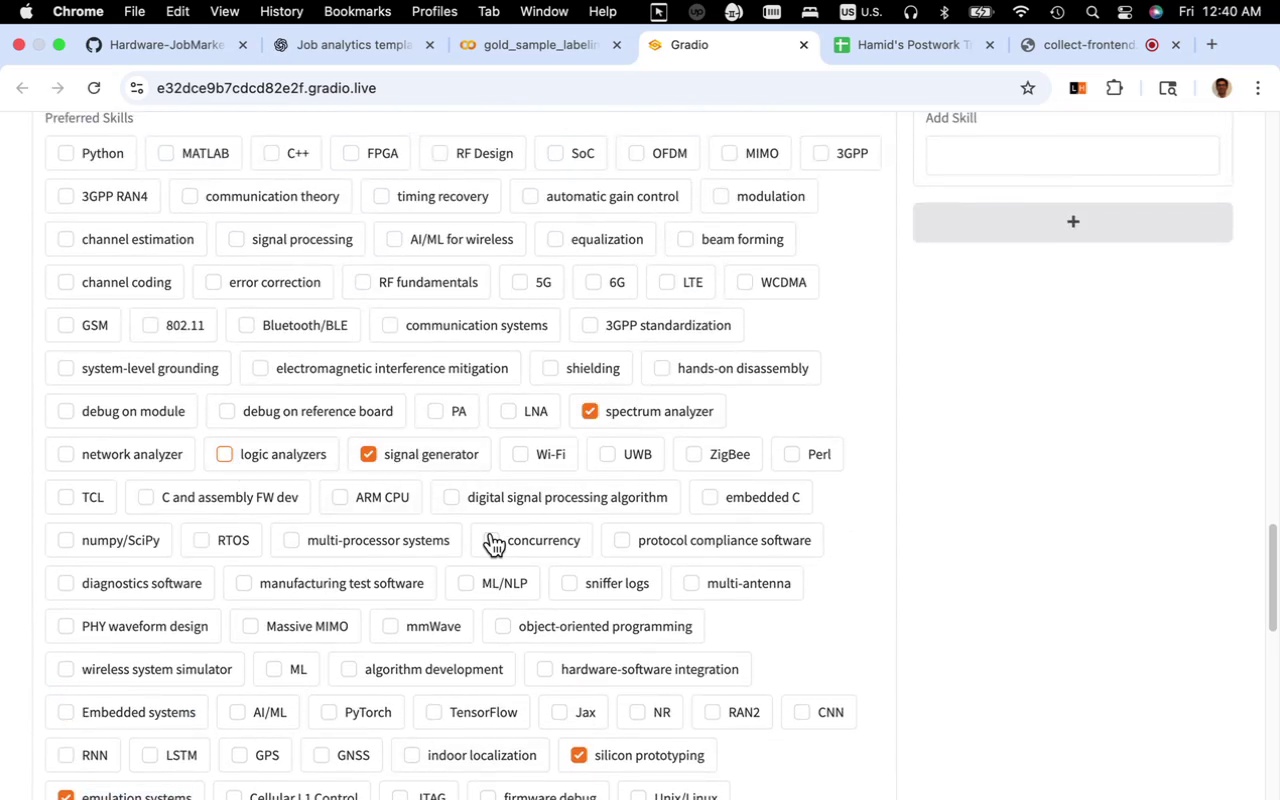 
key(Meta+F)
 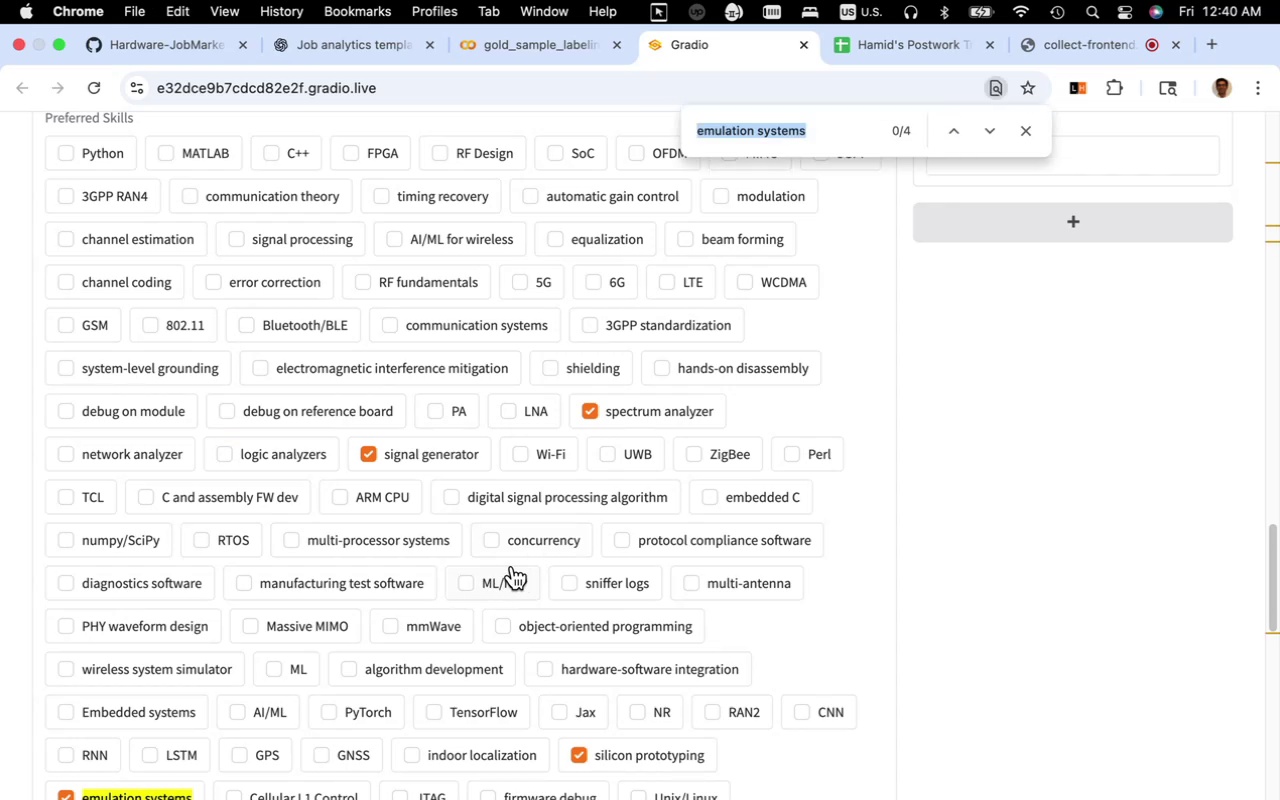 
type(power)
 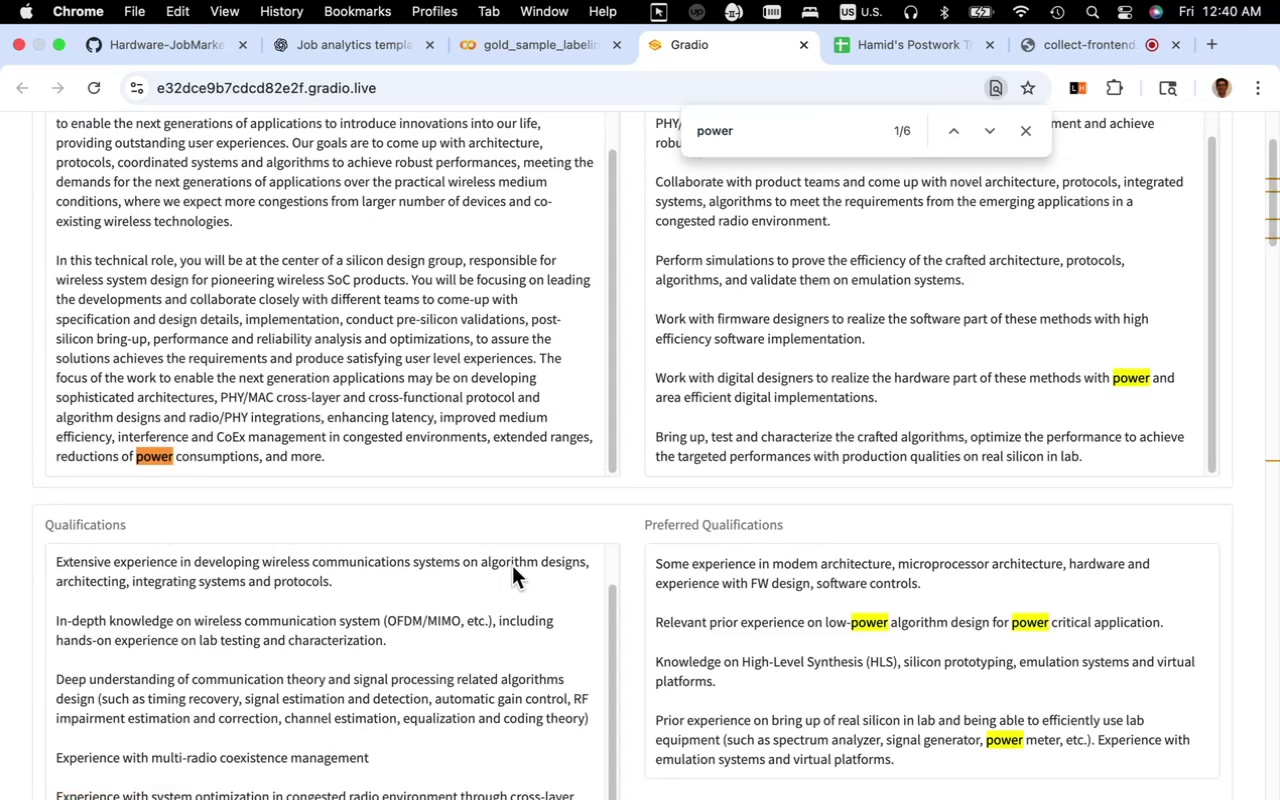 
scroll: coordinate [437, 595], scroll_direction: down, amount: 64.0
 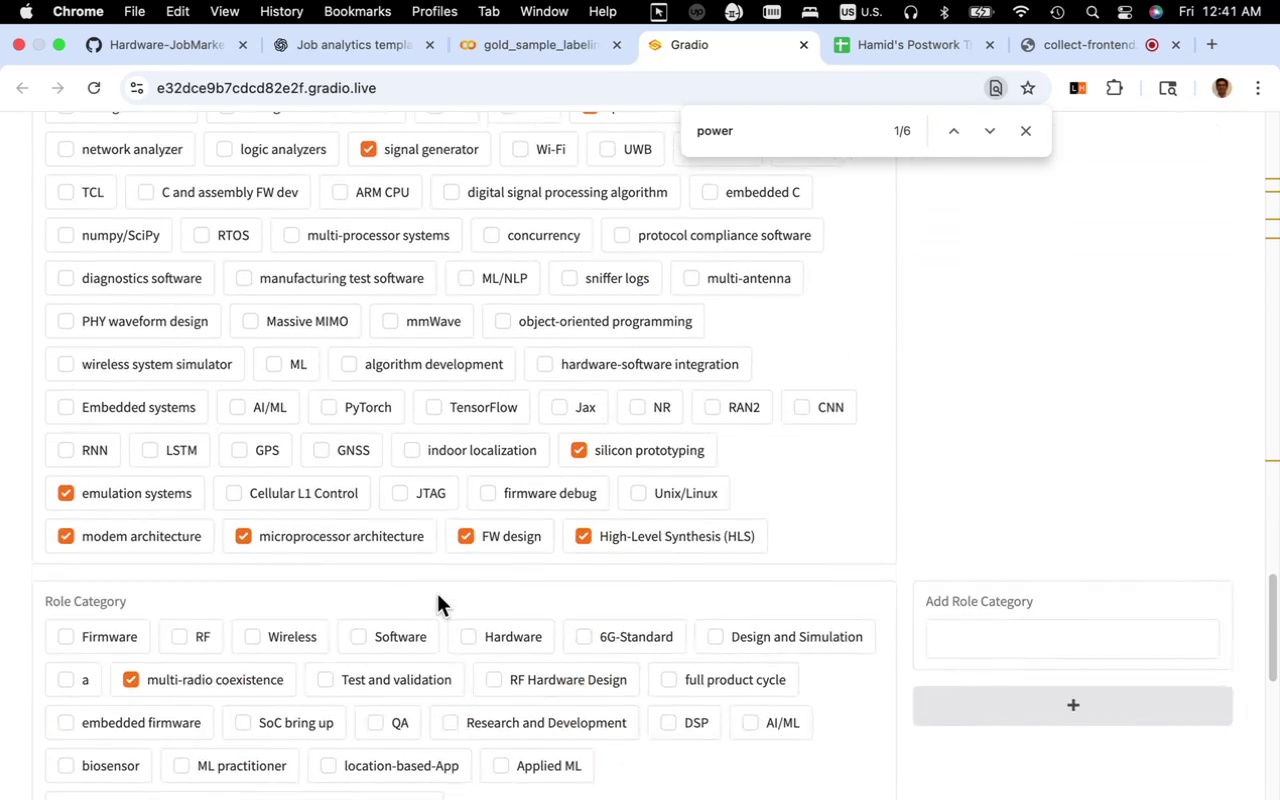 
scroll: coordinate [653, 607], scroll_direction: up, amount: 62.0
 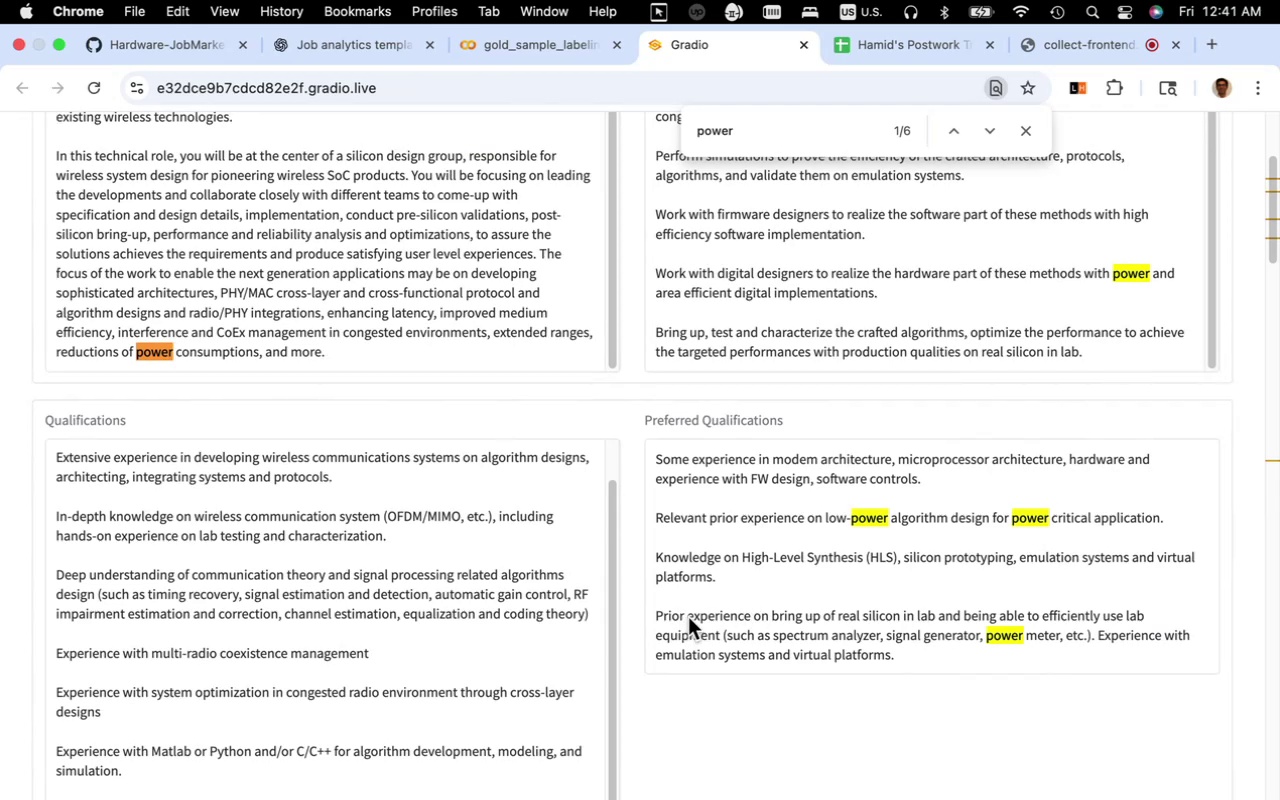 
wait(19.16)
 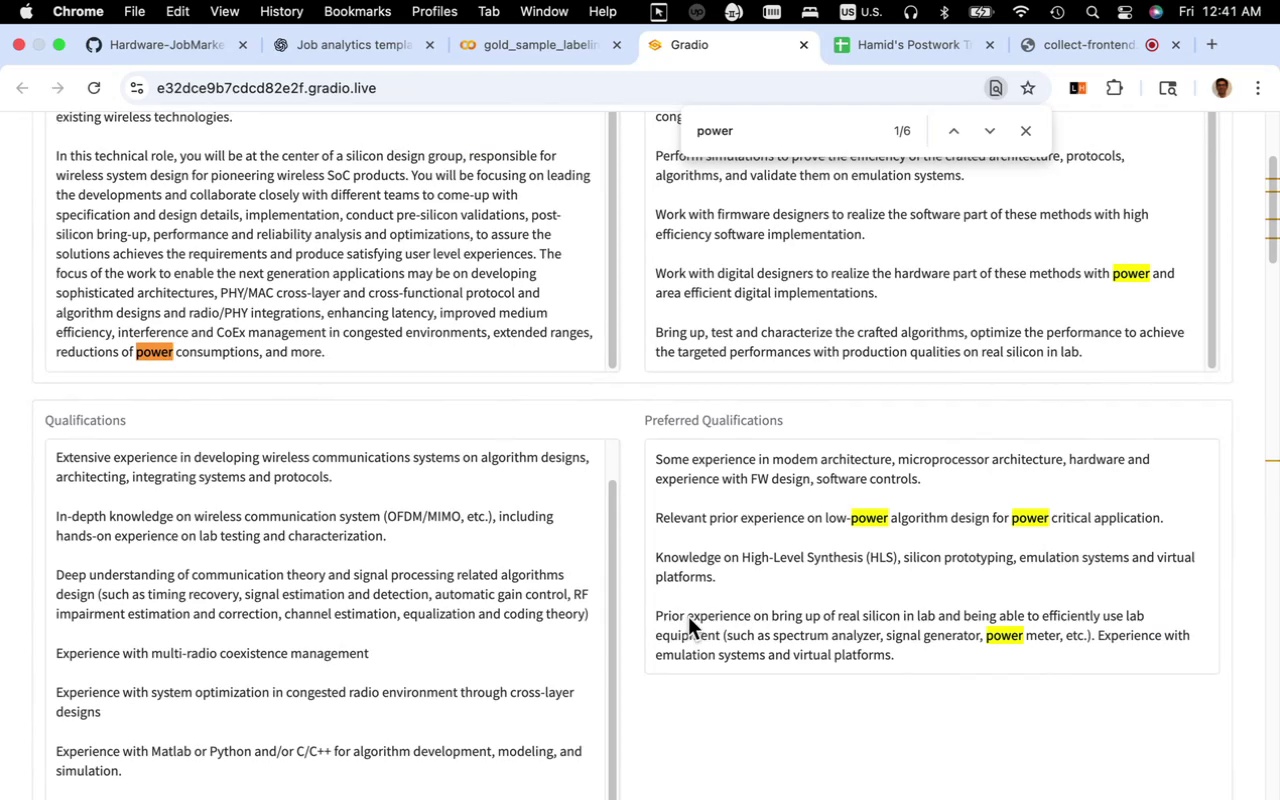 
left_click([1022, 135])
 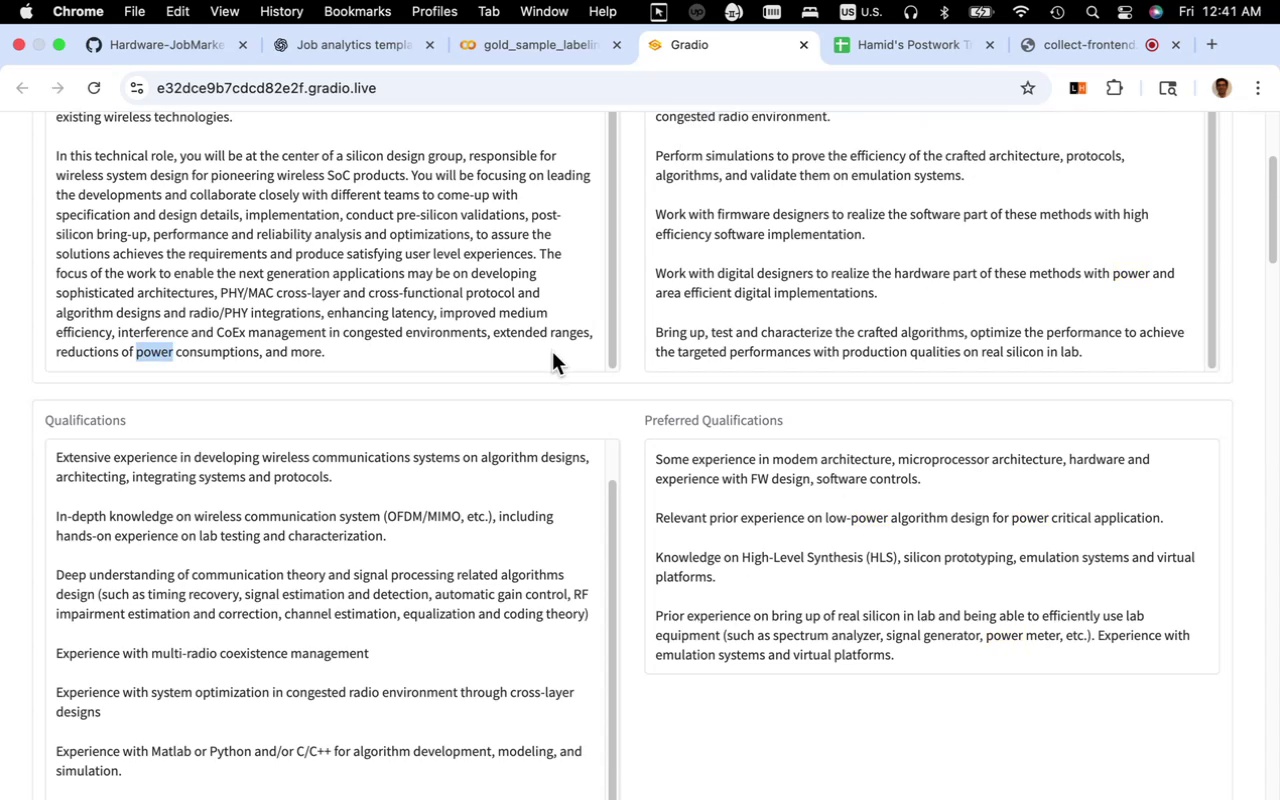 
scroll: coordinate [630, 299], scroll_direction: up, amount: 47.0
 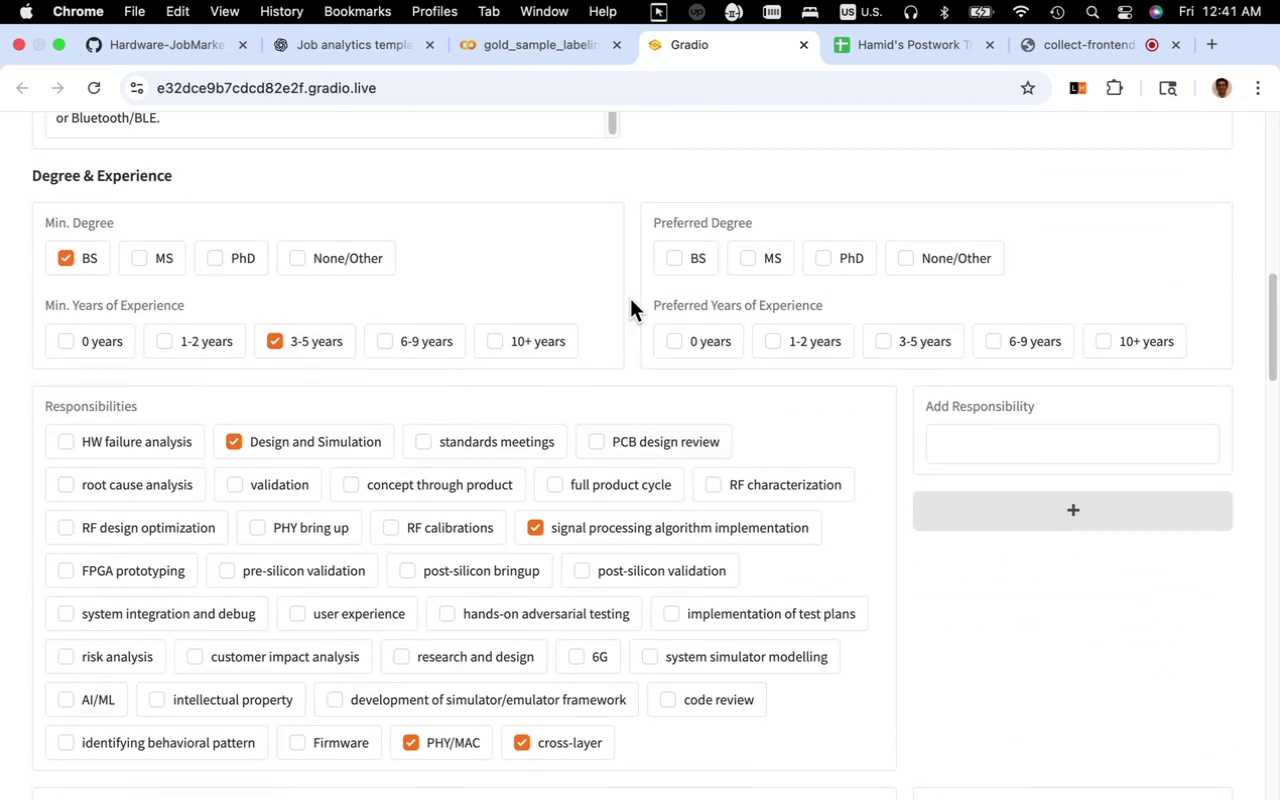 
scroll: coordinate [541, 420], scroll_direction: down, amount: 37.0
 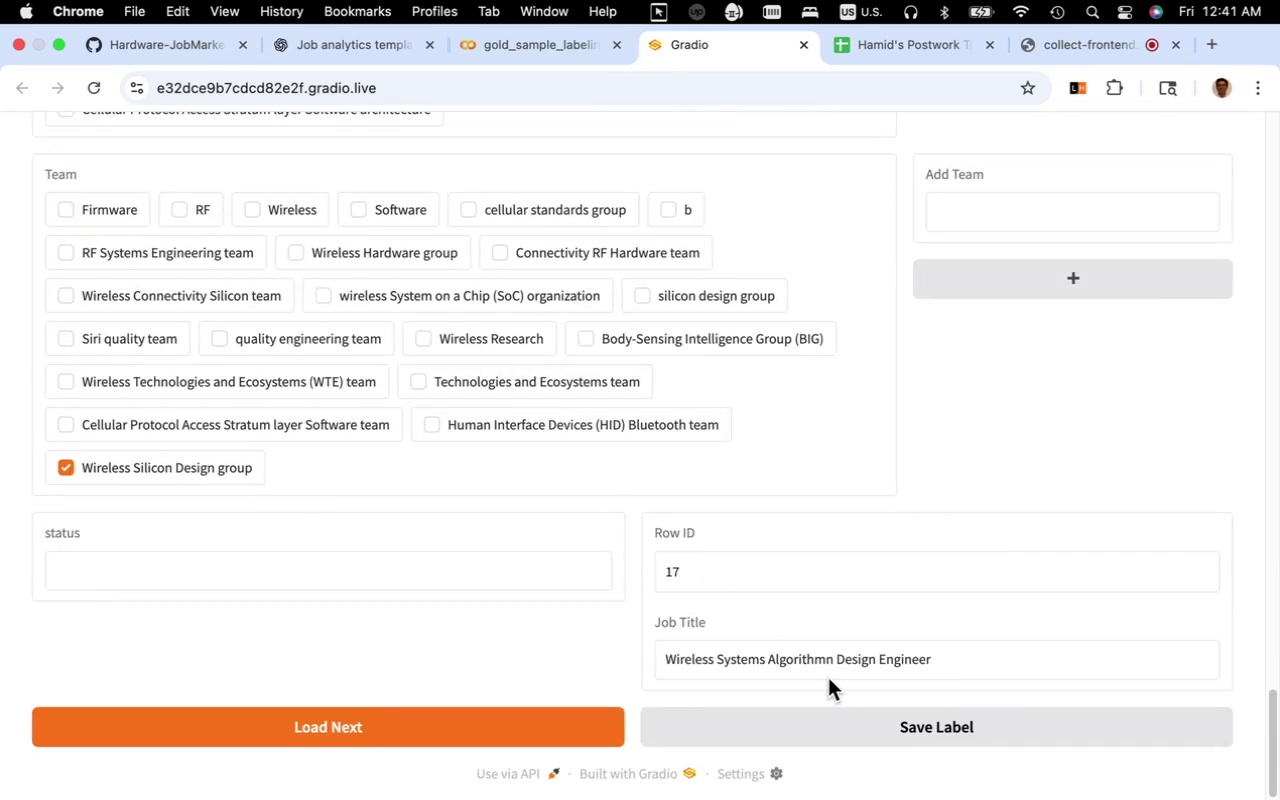 
left_click([831, 662])
 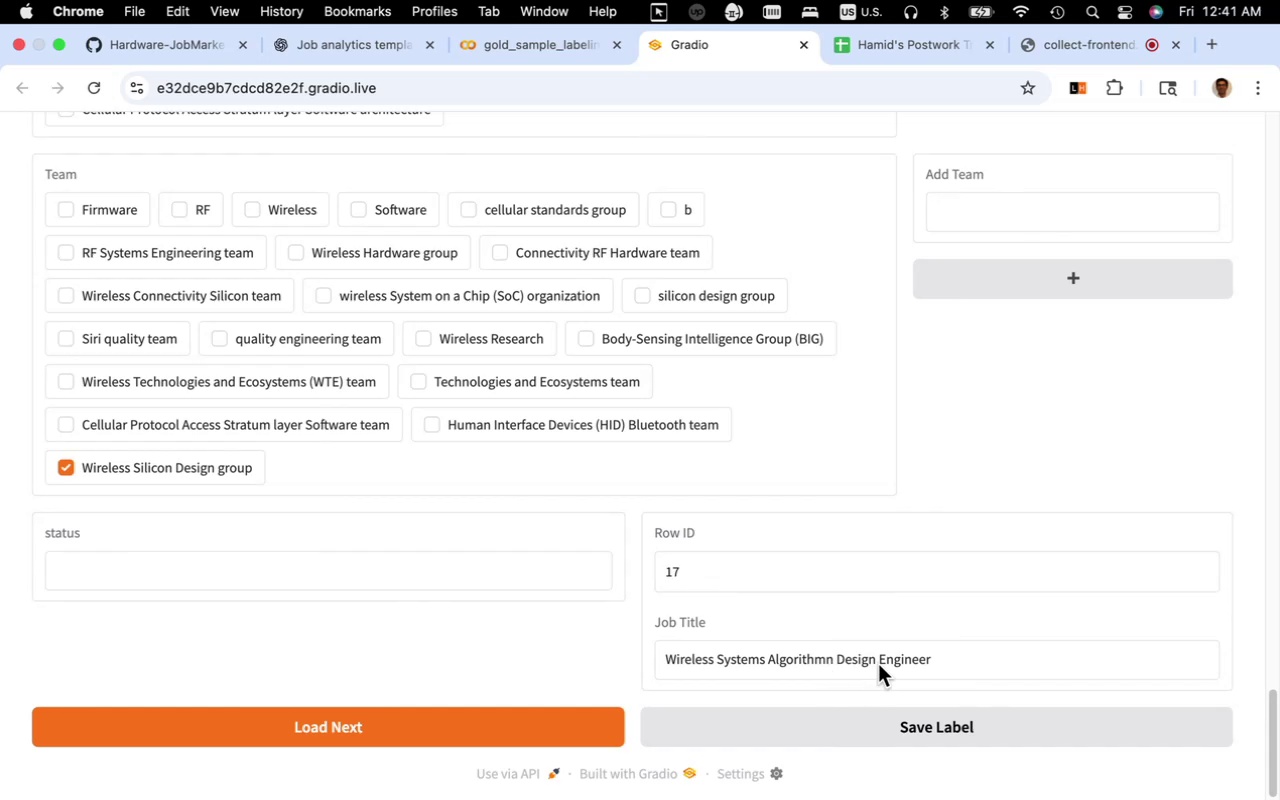 
left_click_drag(start_coordinate=[875, 664], to_coordinate=[668, 659])
 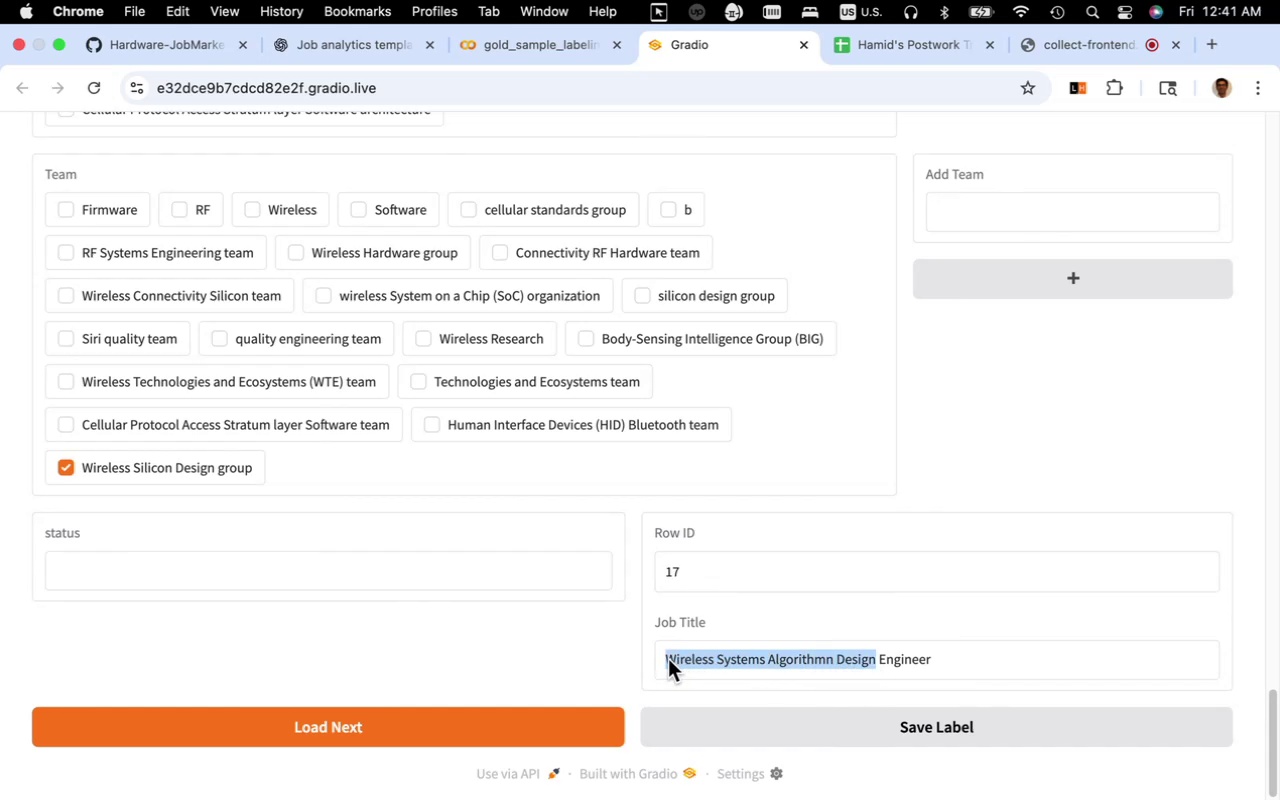 
key(Meta+C)
 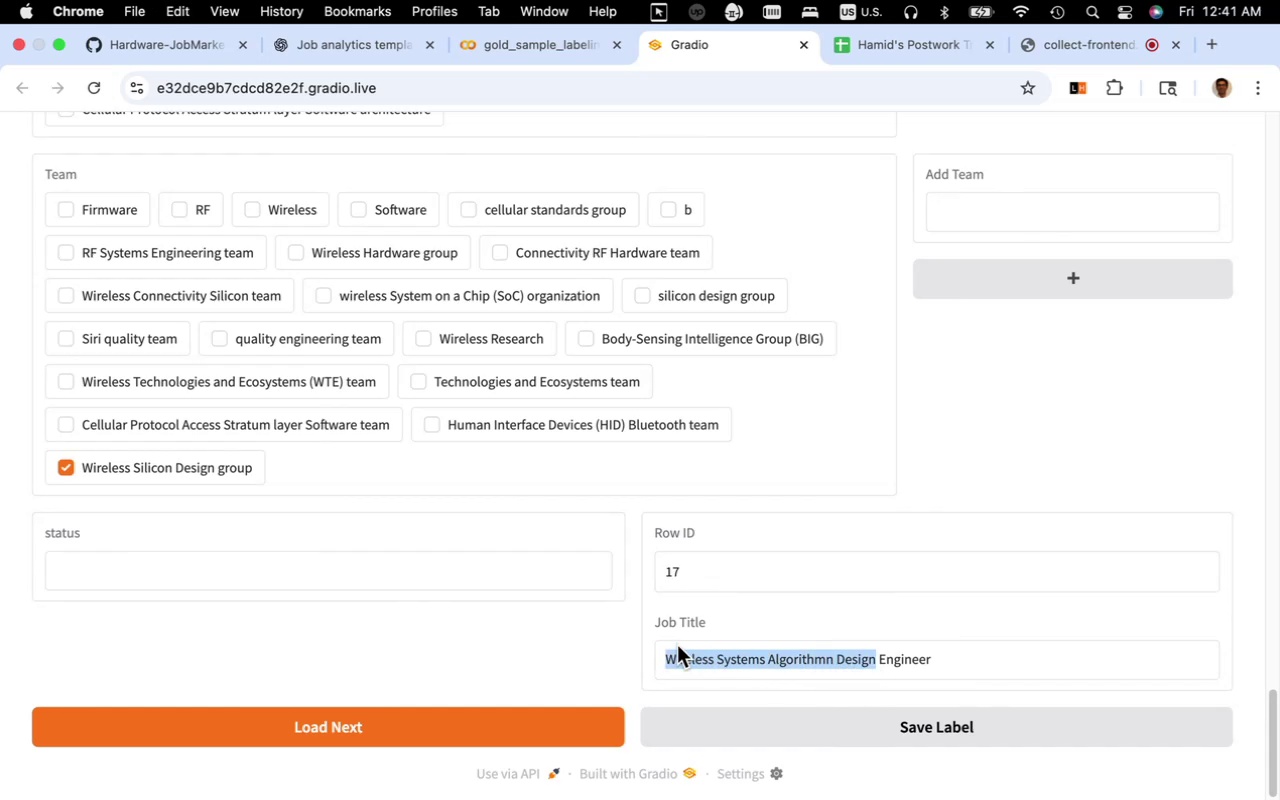 
scroll: coordinate [677, 644], scroll_direction: up, amount: 9.0
 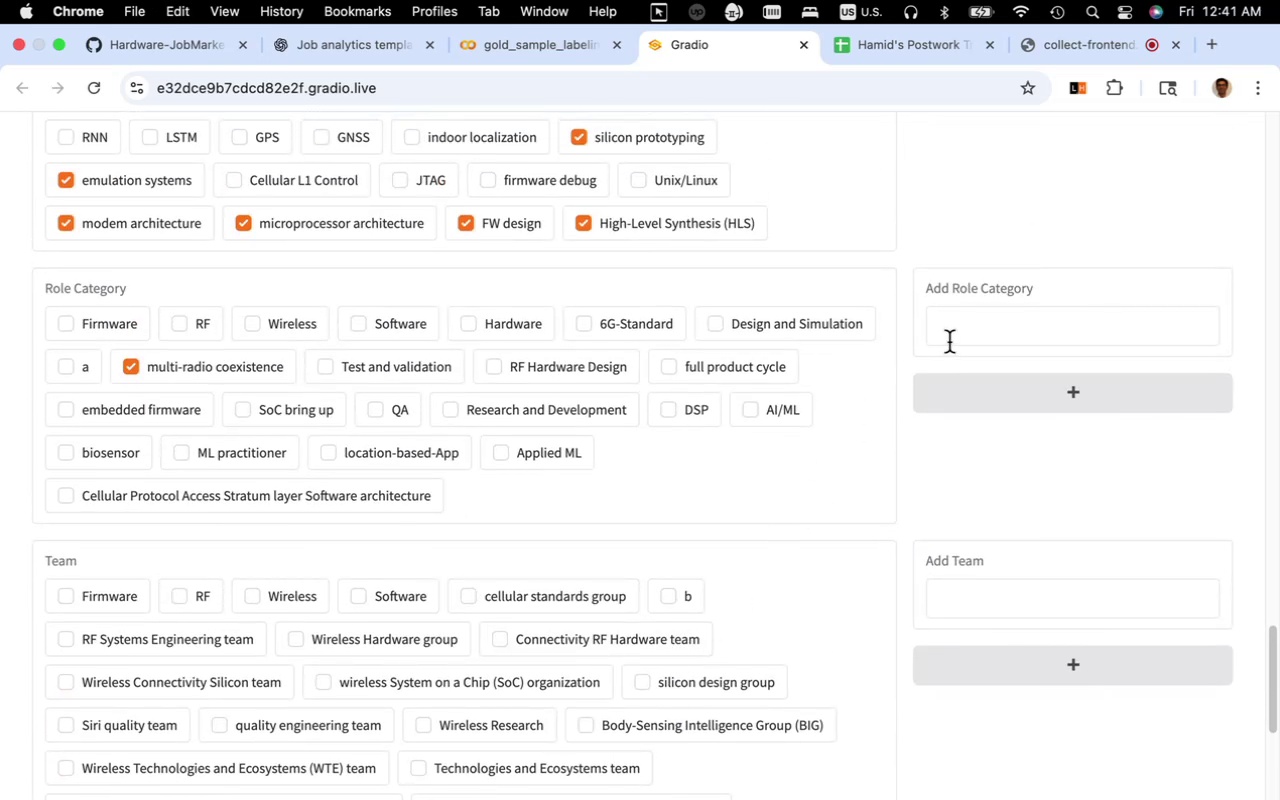 
left_click([958, 334])
 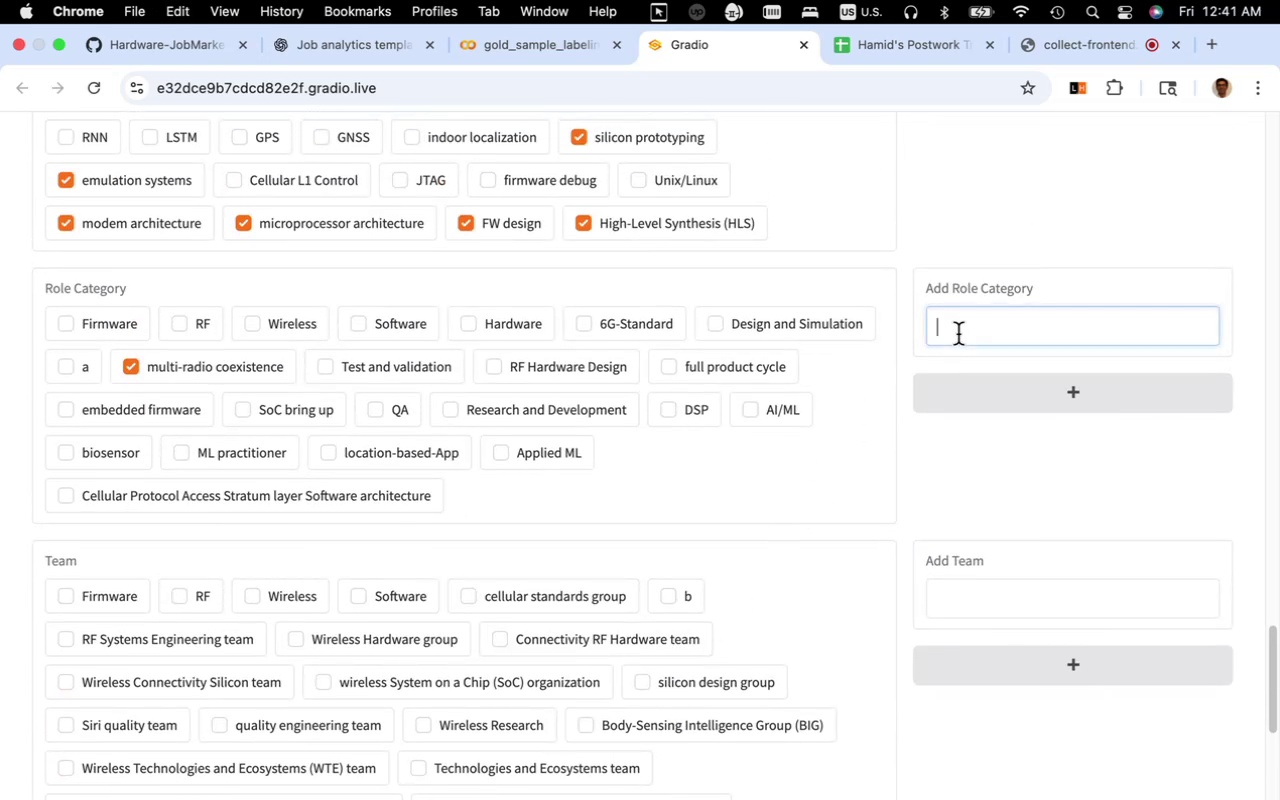 
key(Meta+V)
 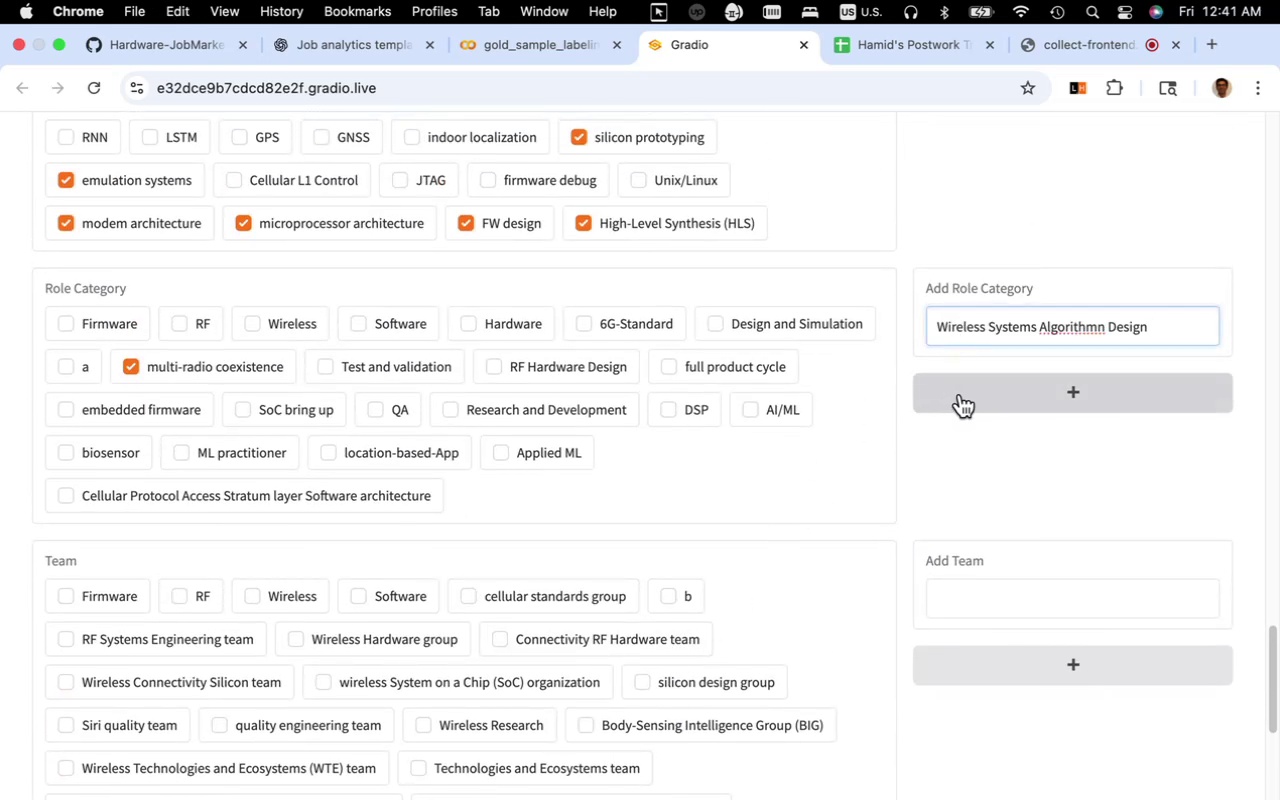 
left_click([960, 395])
 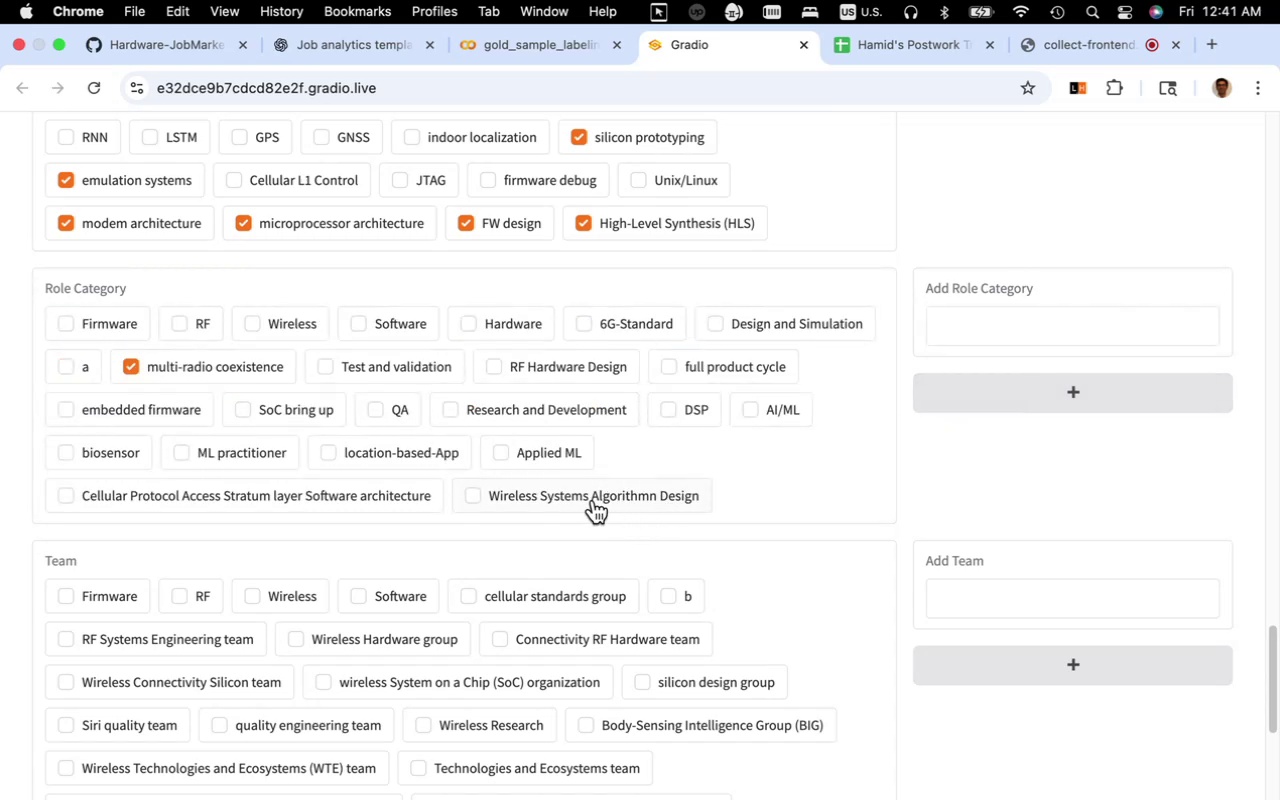 
left_click([586, 497])
 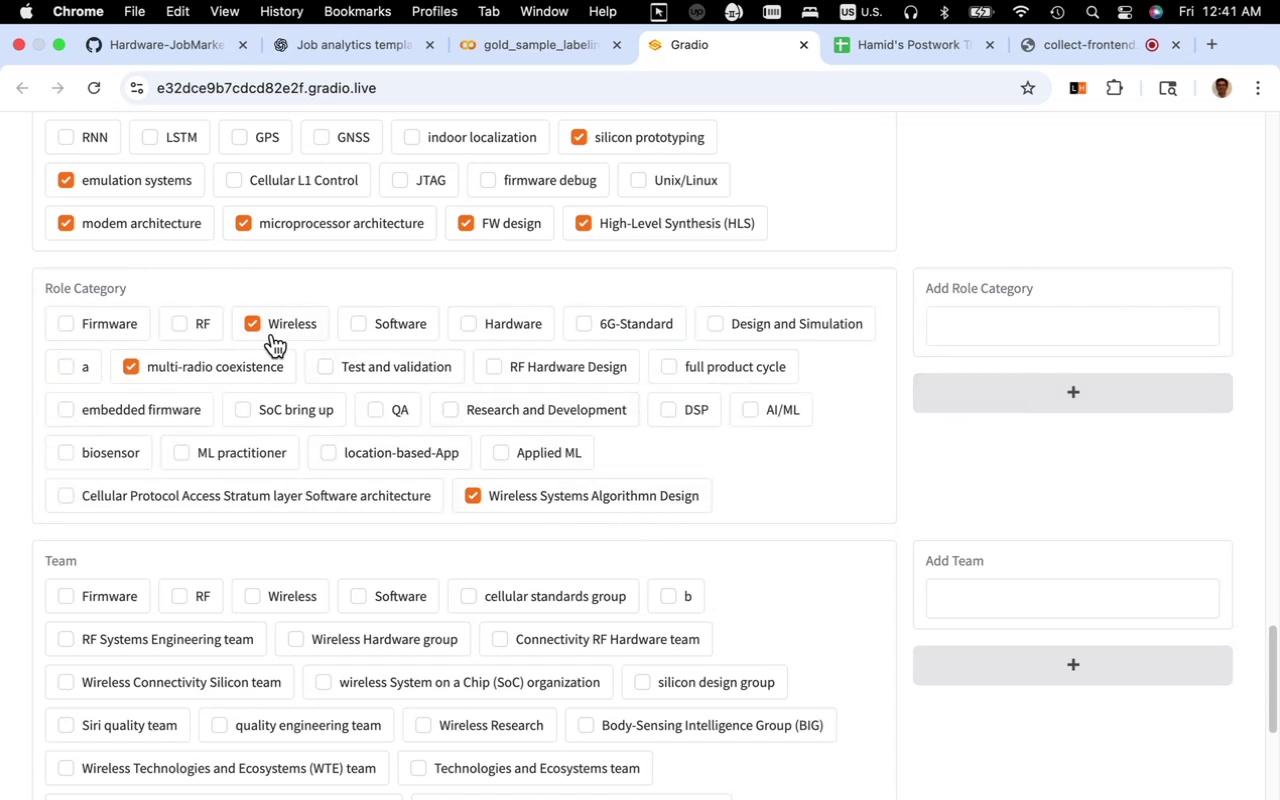 
wait(7.29)
 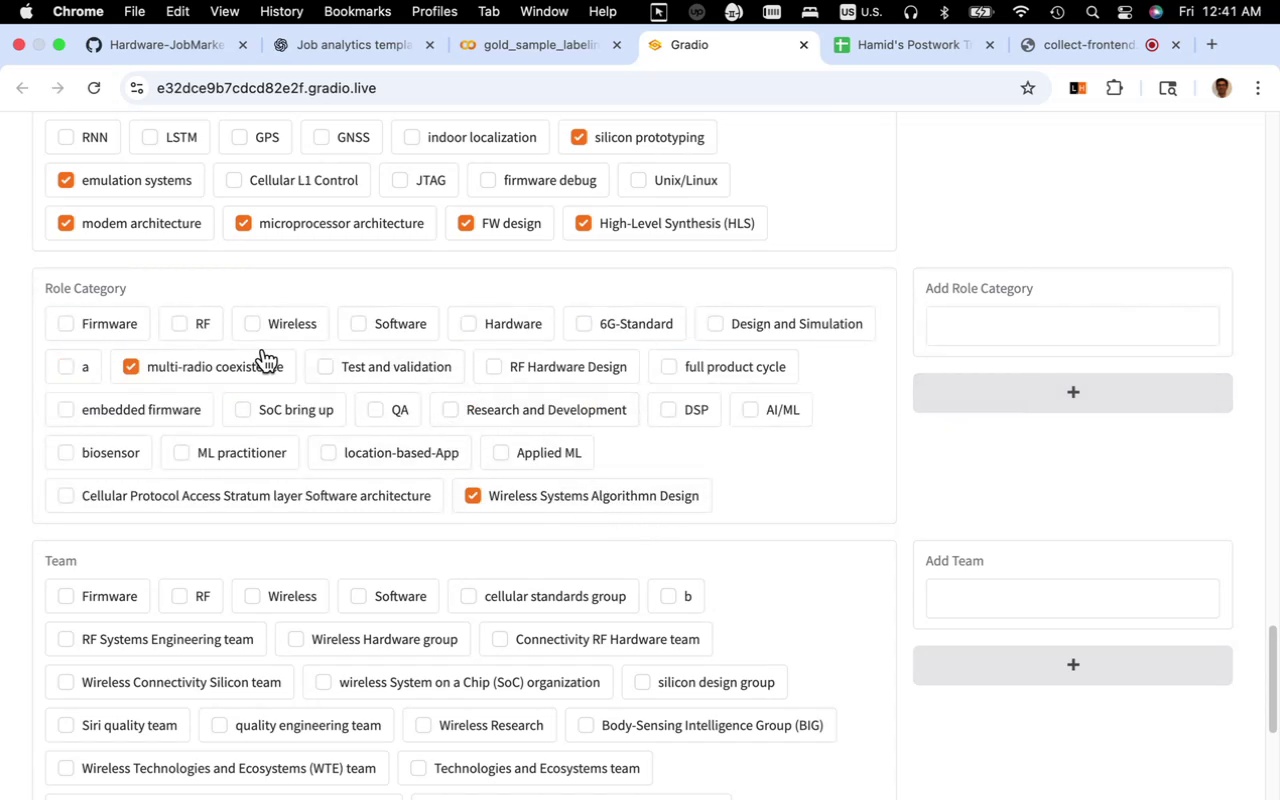 
left_click([182, 411])
 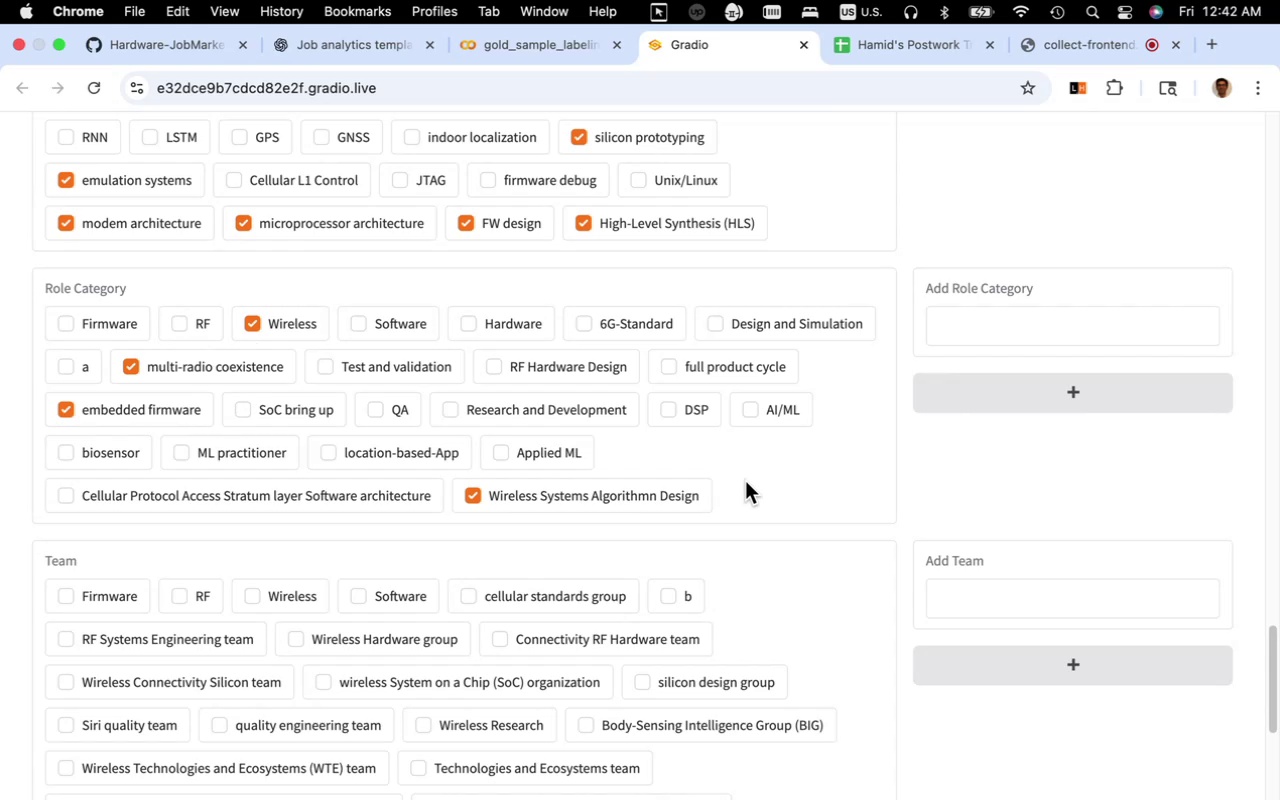 
wait(16.16)
 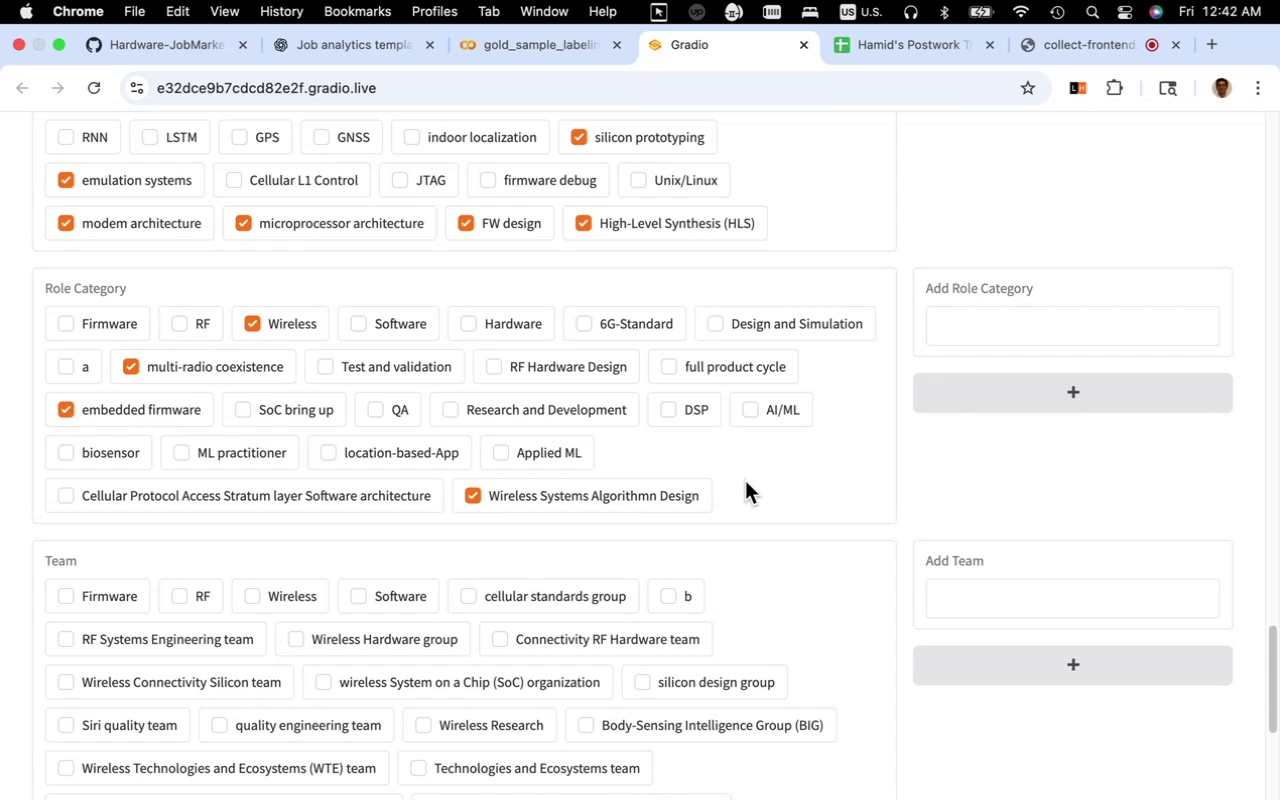 
left_click([525, 325])
 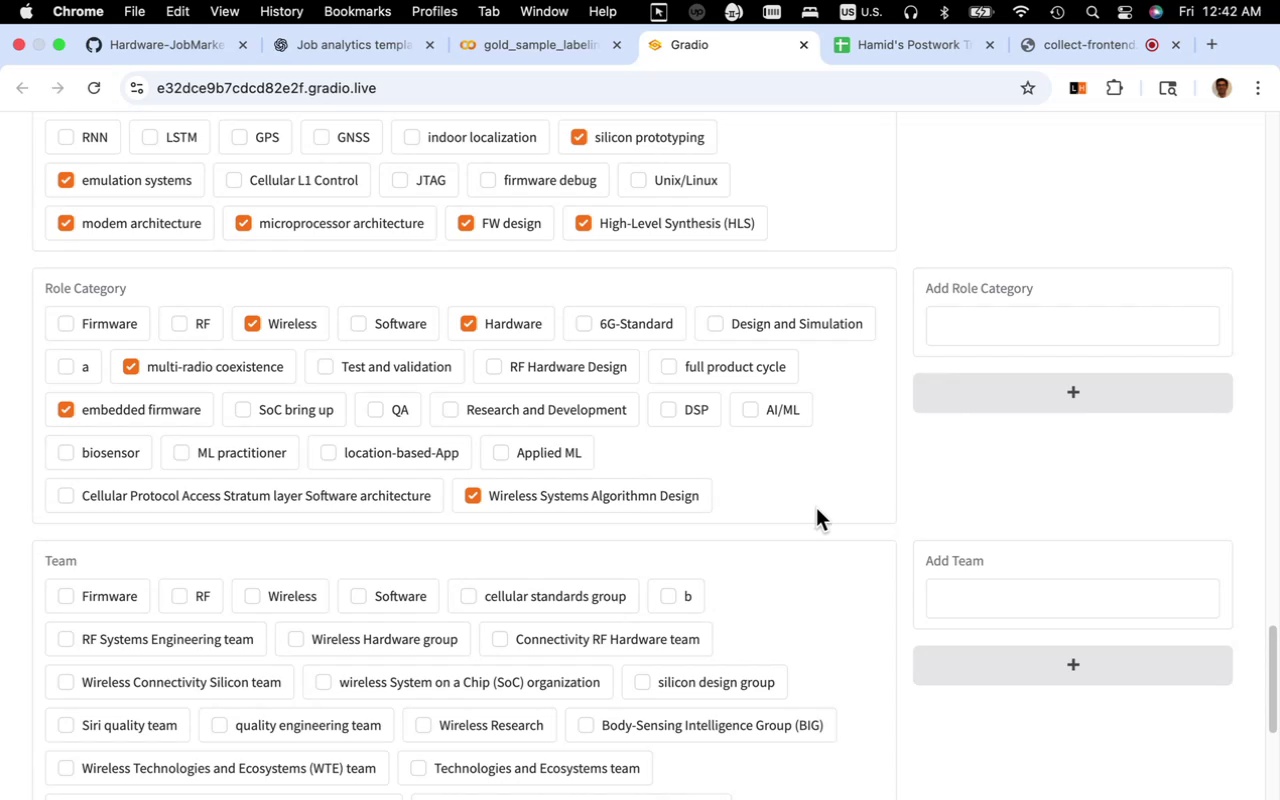 
wait(13.45)
 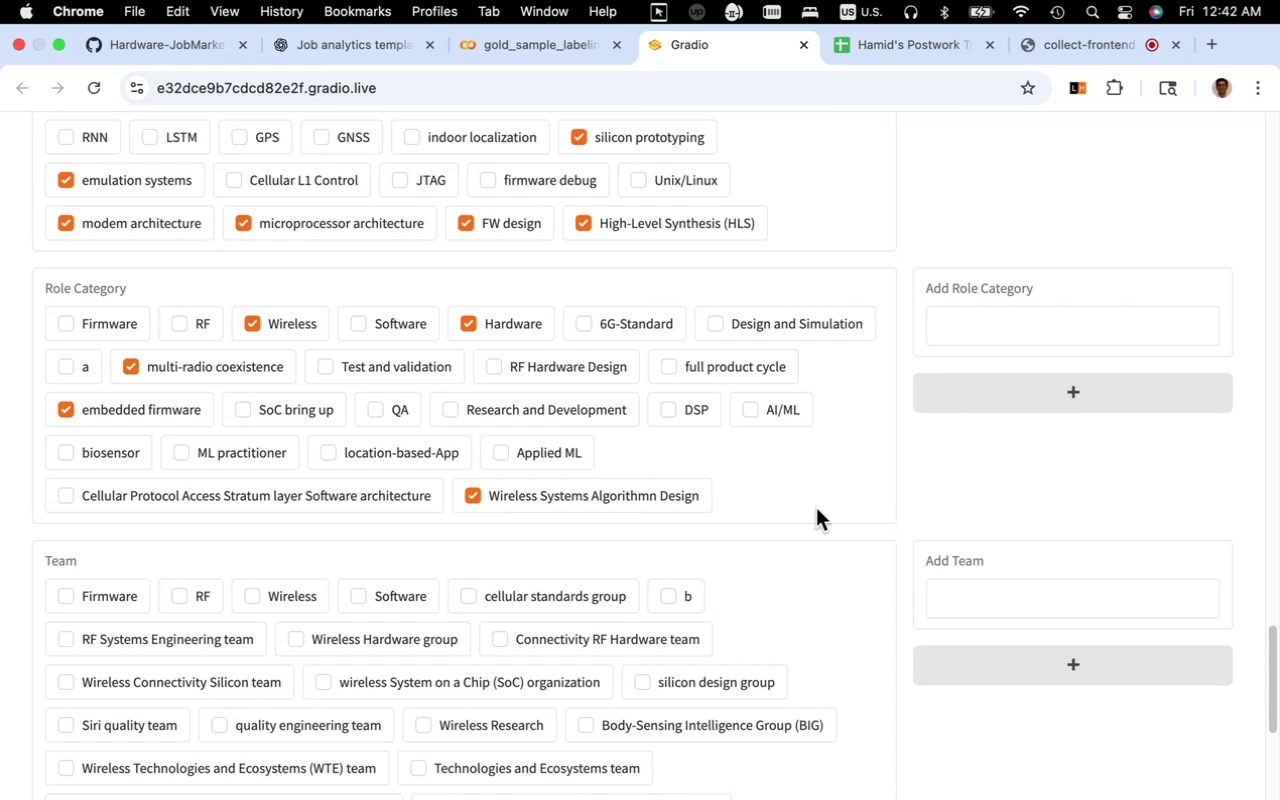 
scroll: coordinate [737, 531], scroll_direction: down, amount: 33.0
 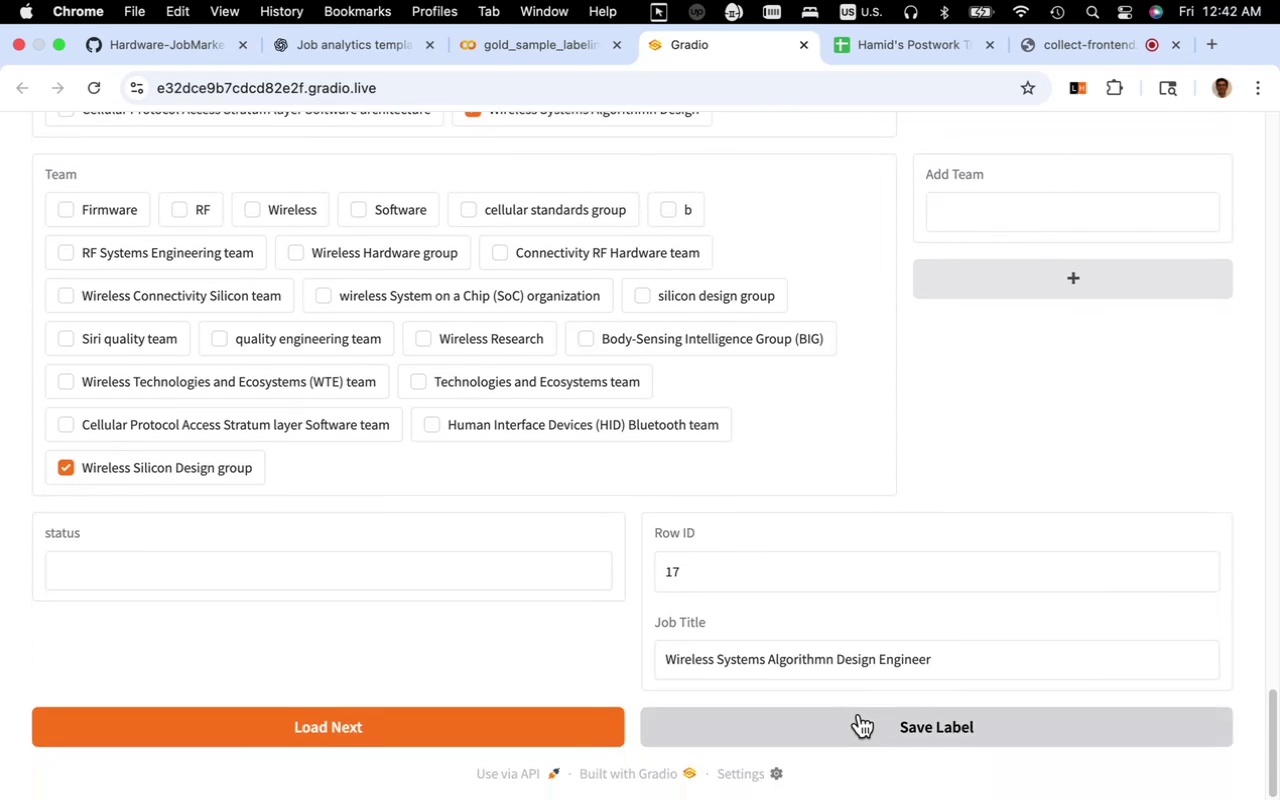 
left_click([859, 714])
 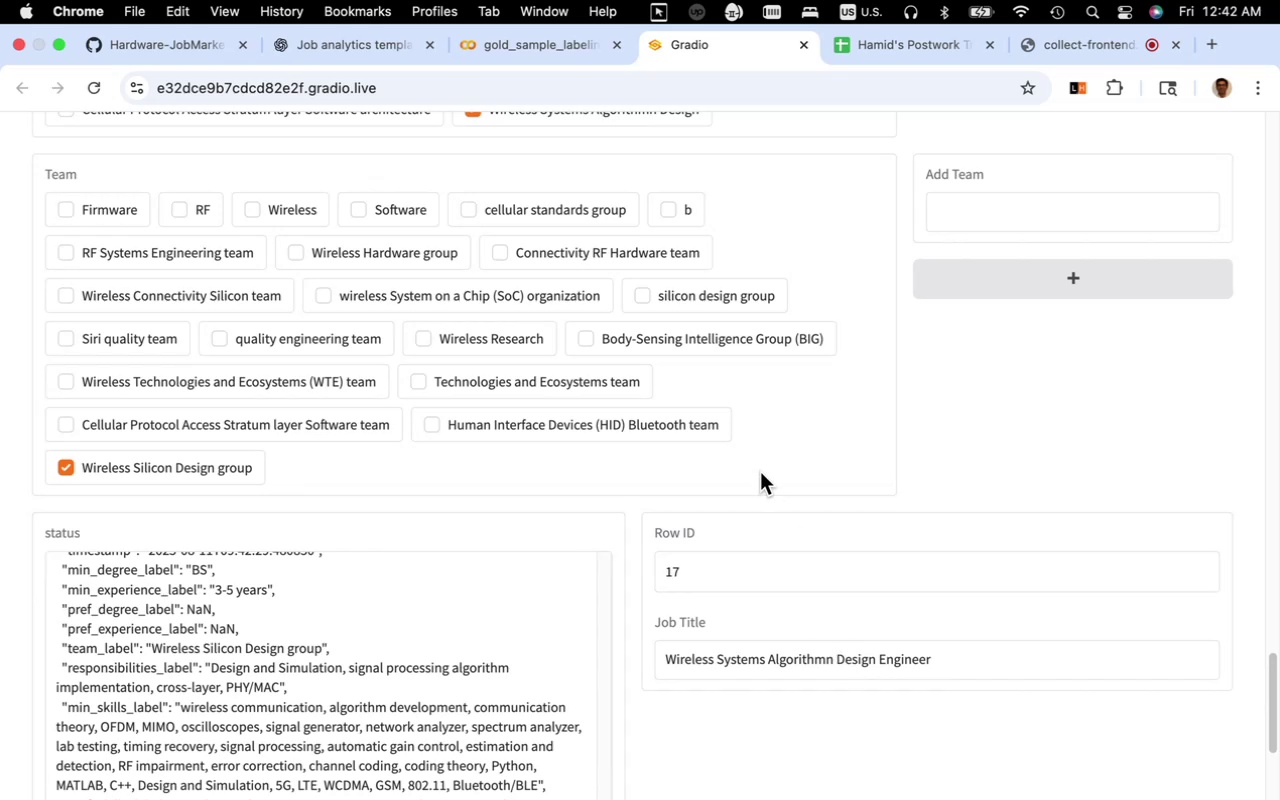 
scroll: coordinate [574, 585], scroll_direction: down, amount: 22.0
 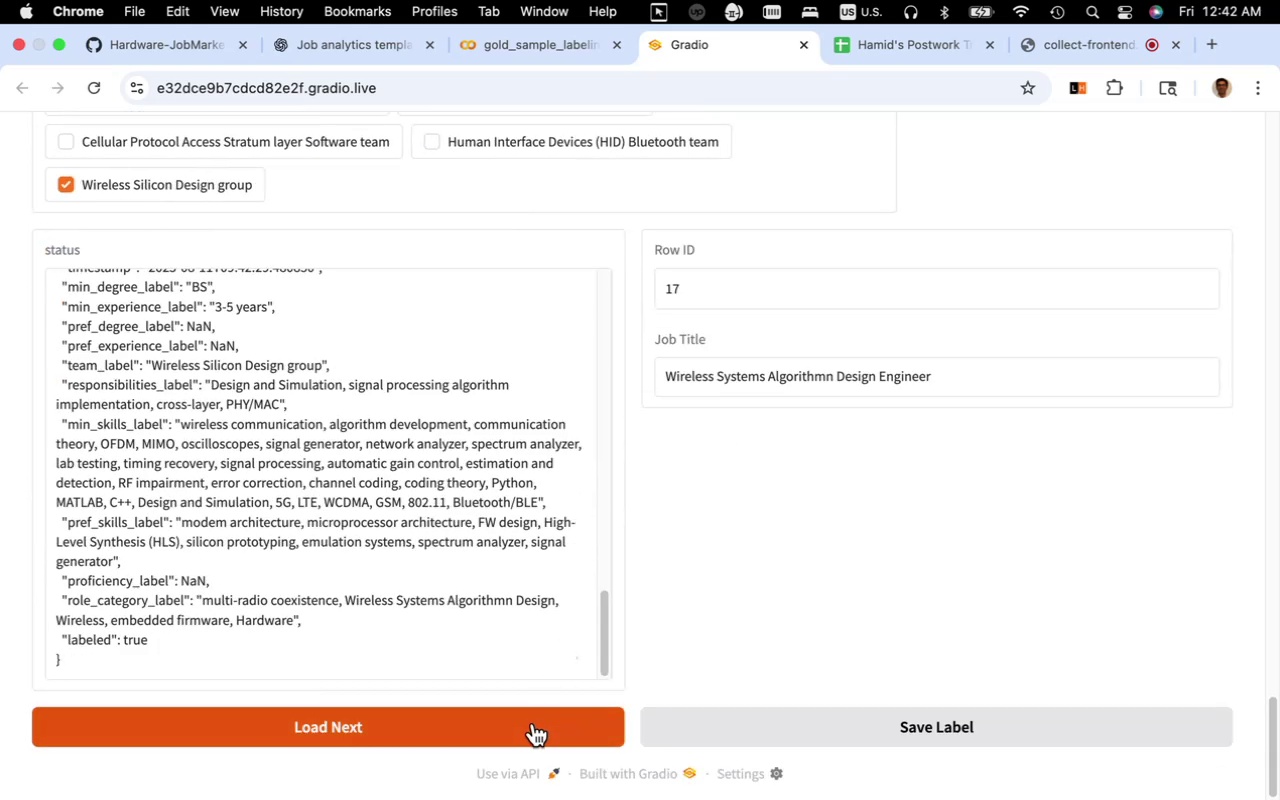 
left_click([533, 724])
 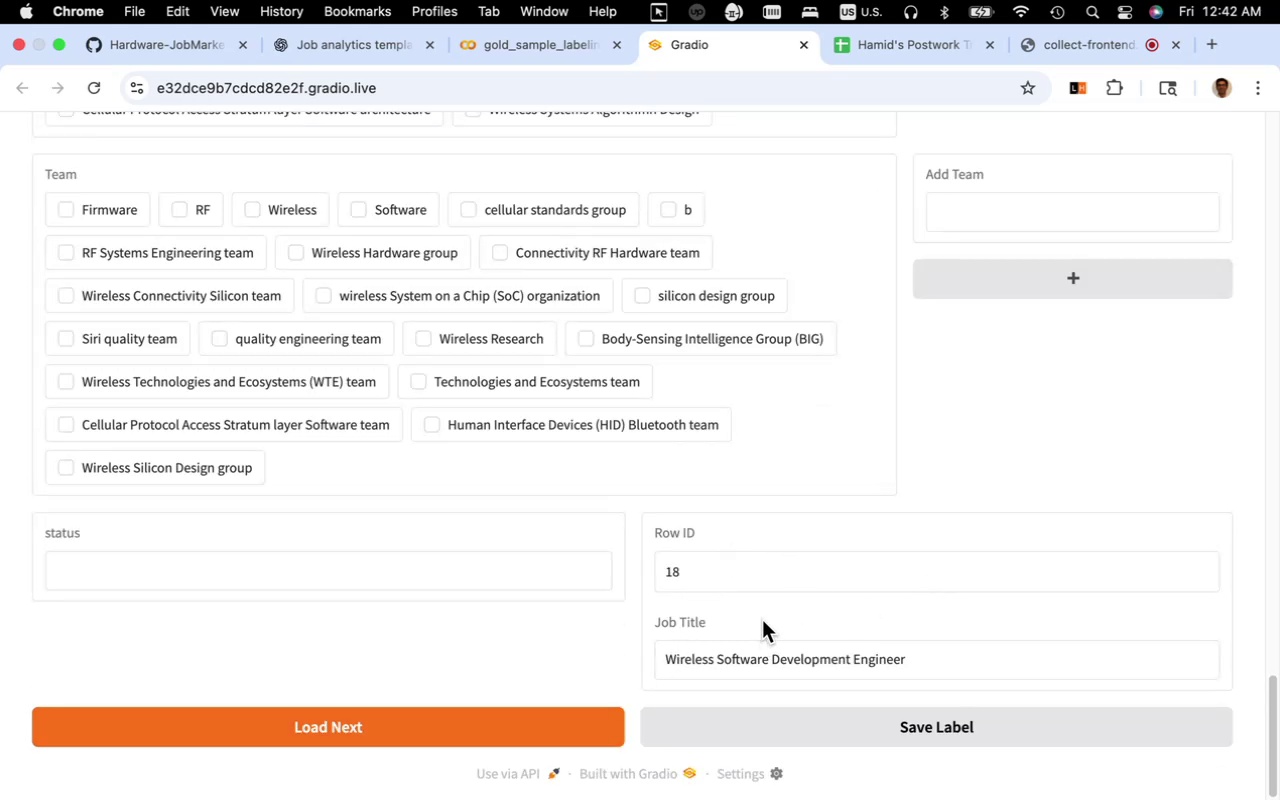 
wait(6.3)
 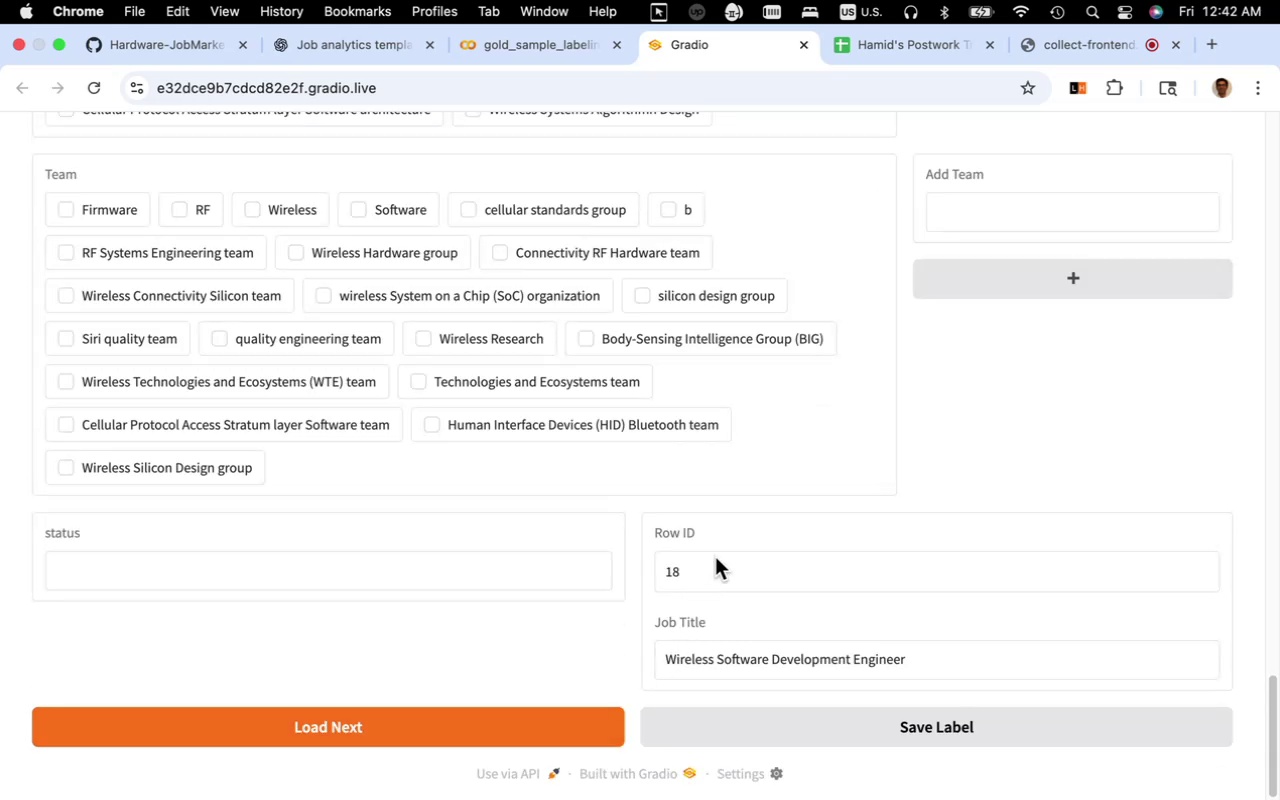 
scroll: coordinate [762, 620], scroll_direction: up, amount: 63.0
 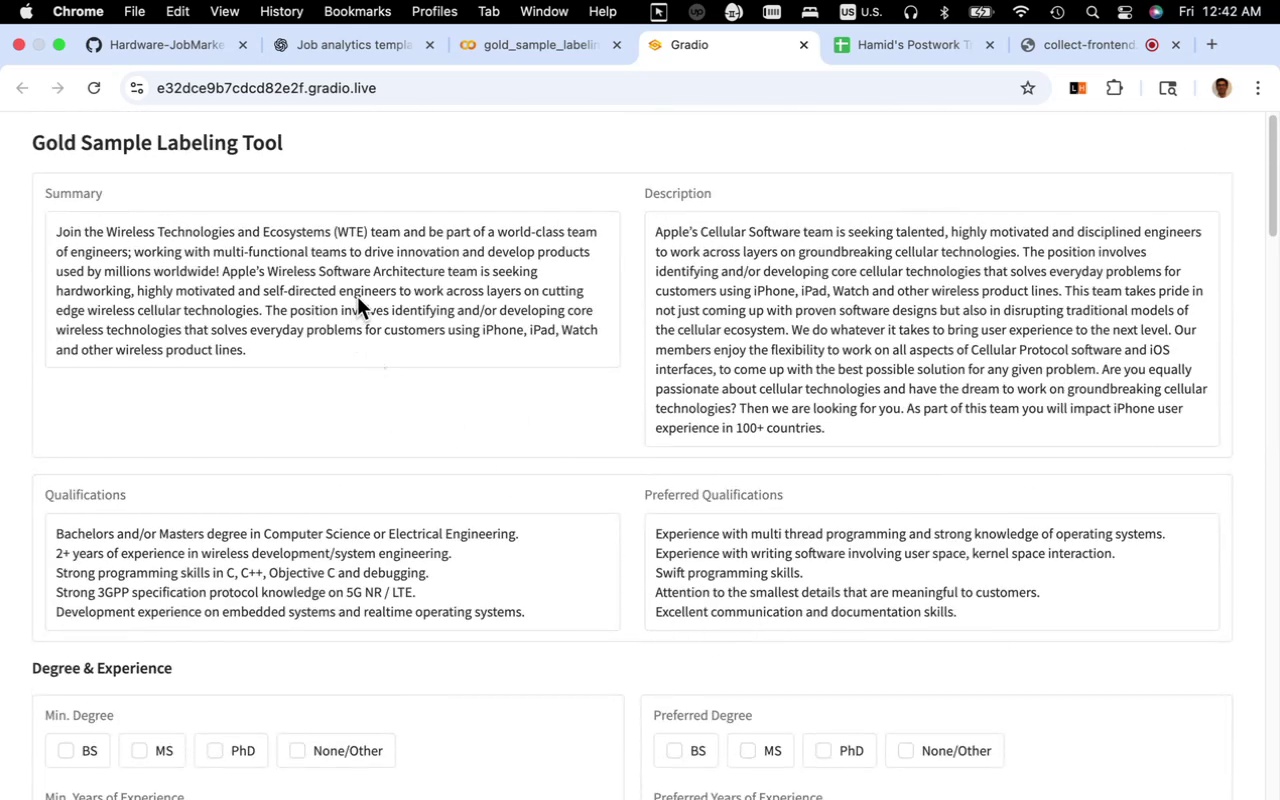 
scroll: coordinate [408, 409], scroll_direction: down, amount: 79.0
 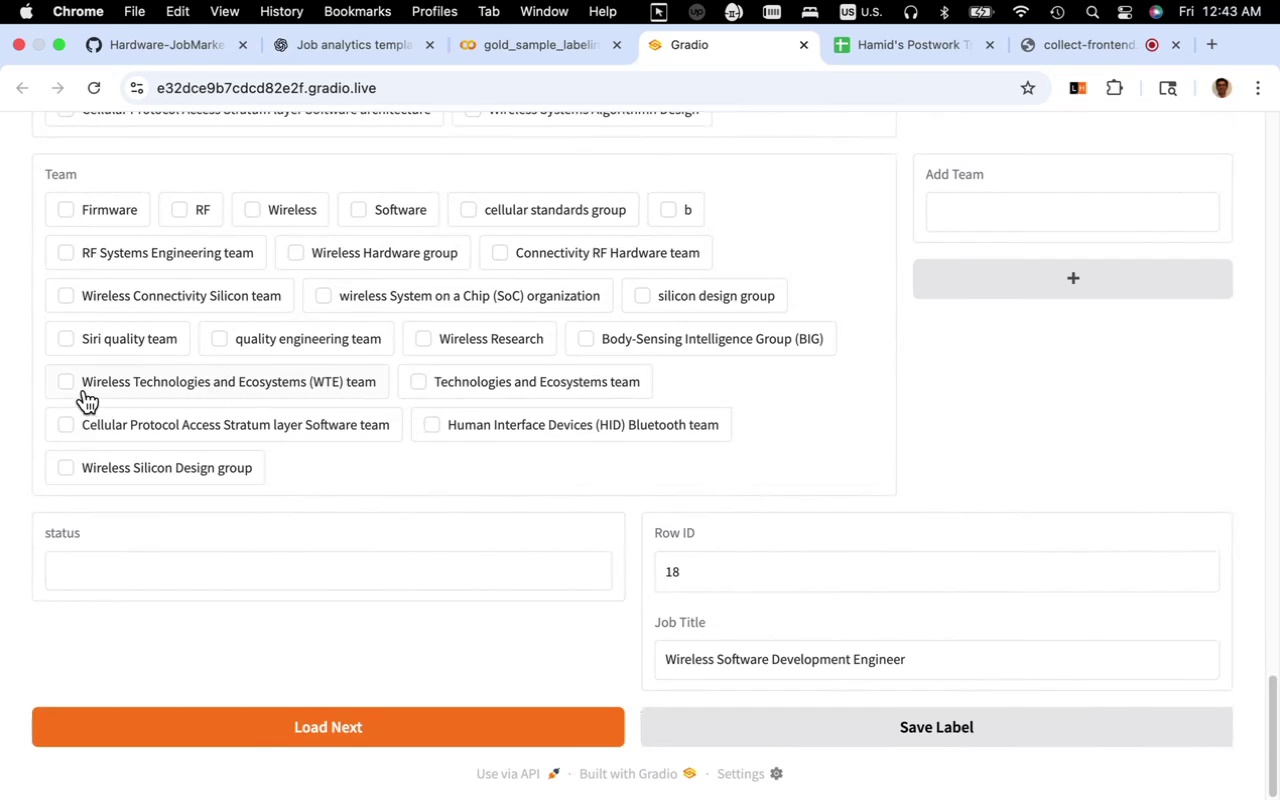 
left_click([69, 382])
 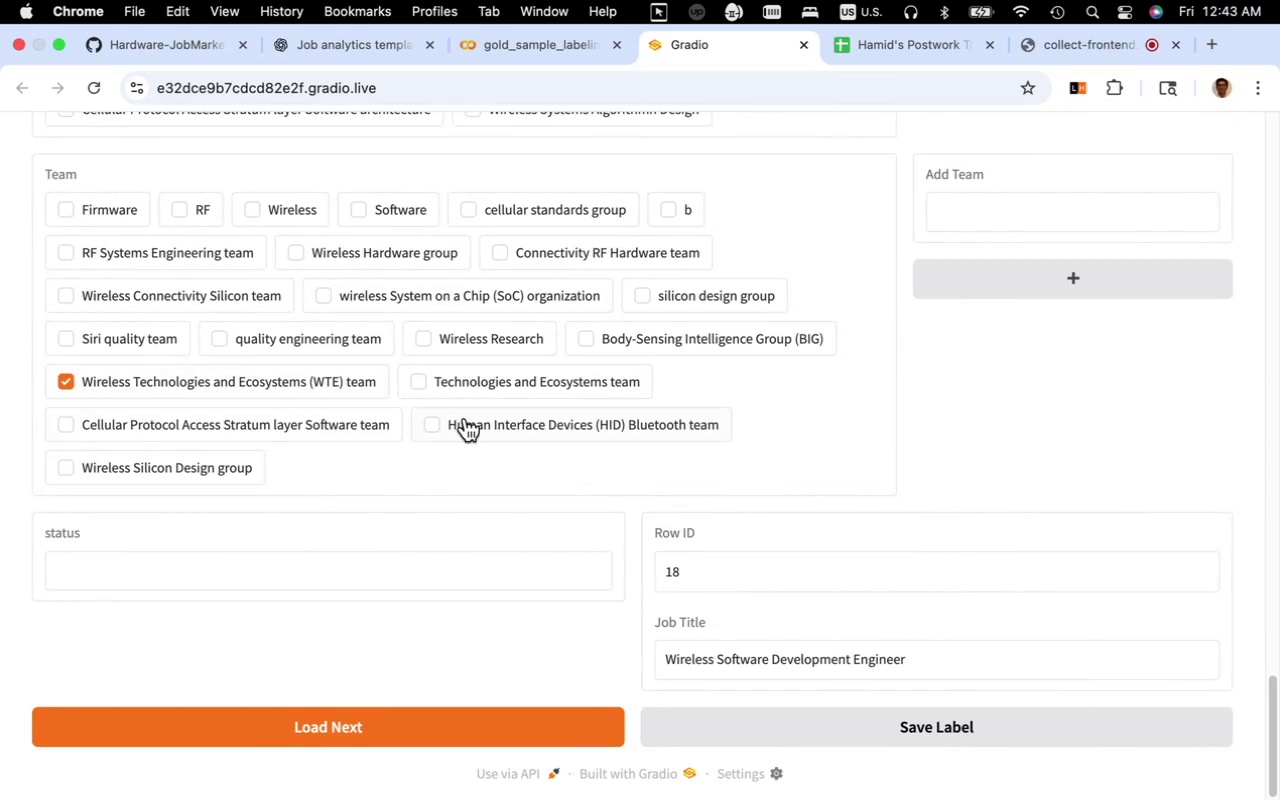 
scroll: coordinate [467, 418], scroll_direction: up, amount: 88.0
 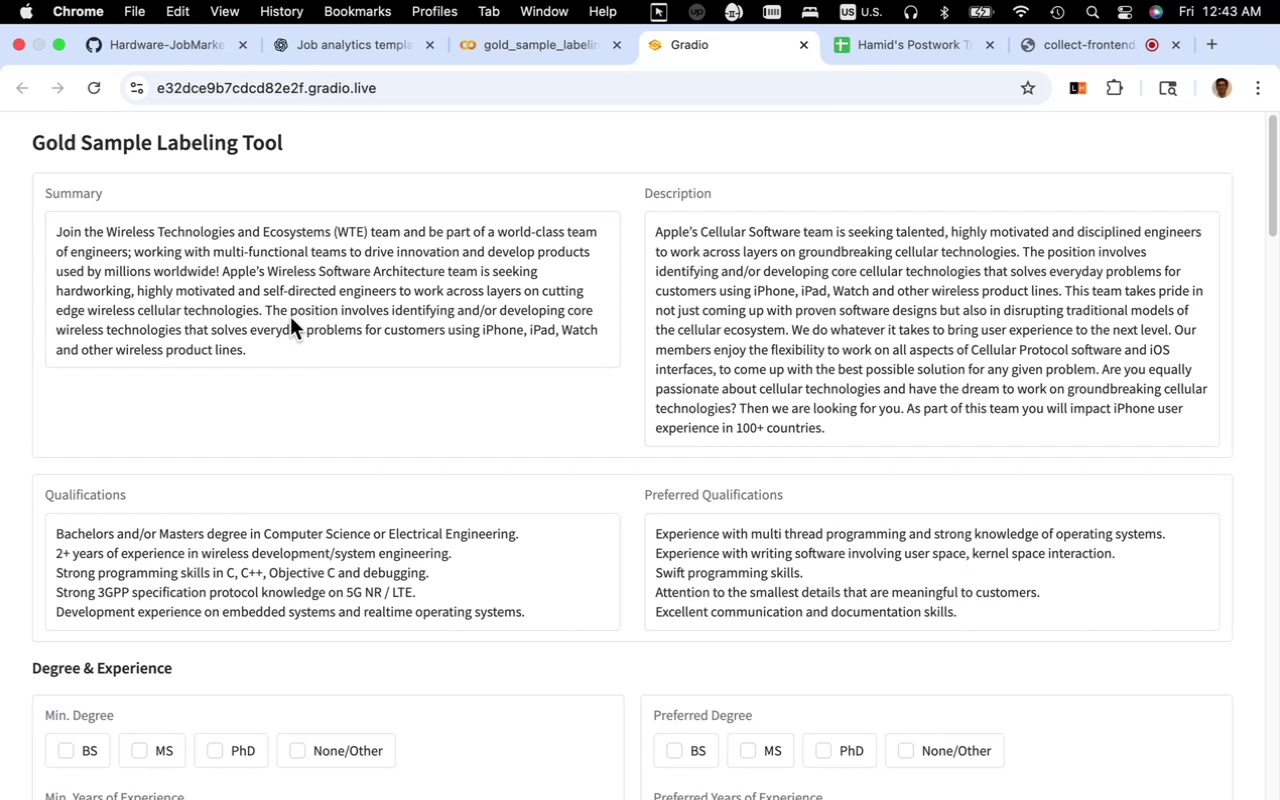 
wait(6.34)
 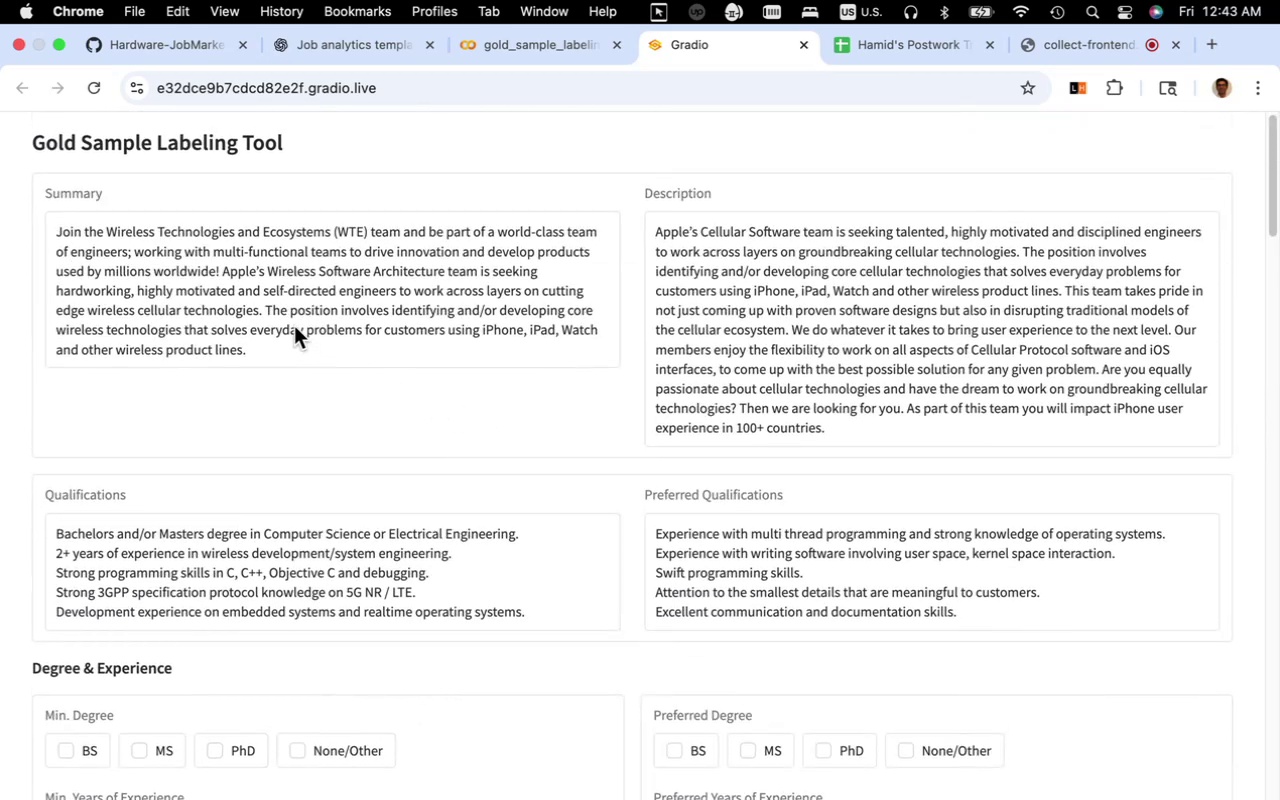 
scroll: coordinate [394, 327], scroll_direction: down, amount: 1.0
 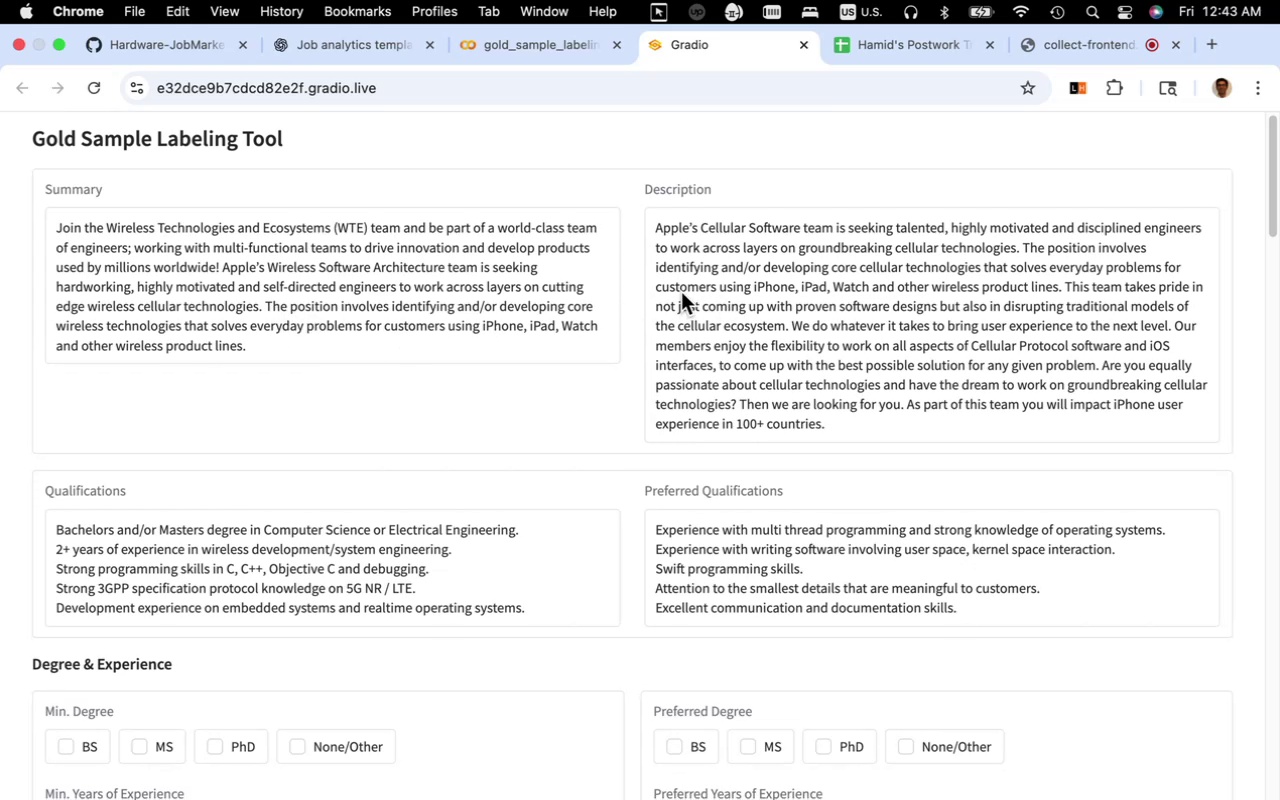 
scroll: coordinate [715, 293], scroll_direction: up, amount: 4.0
 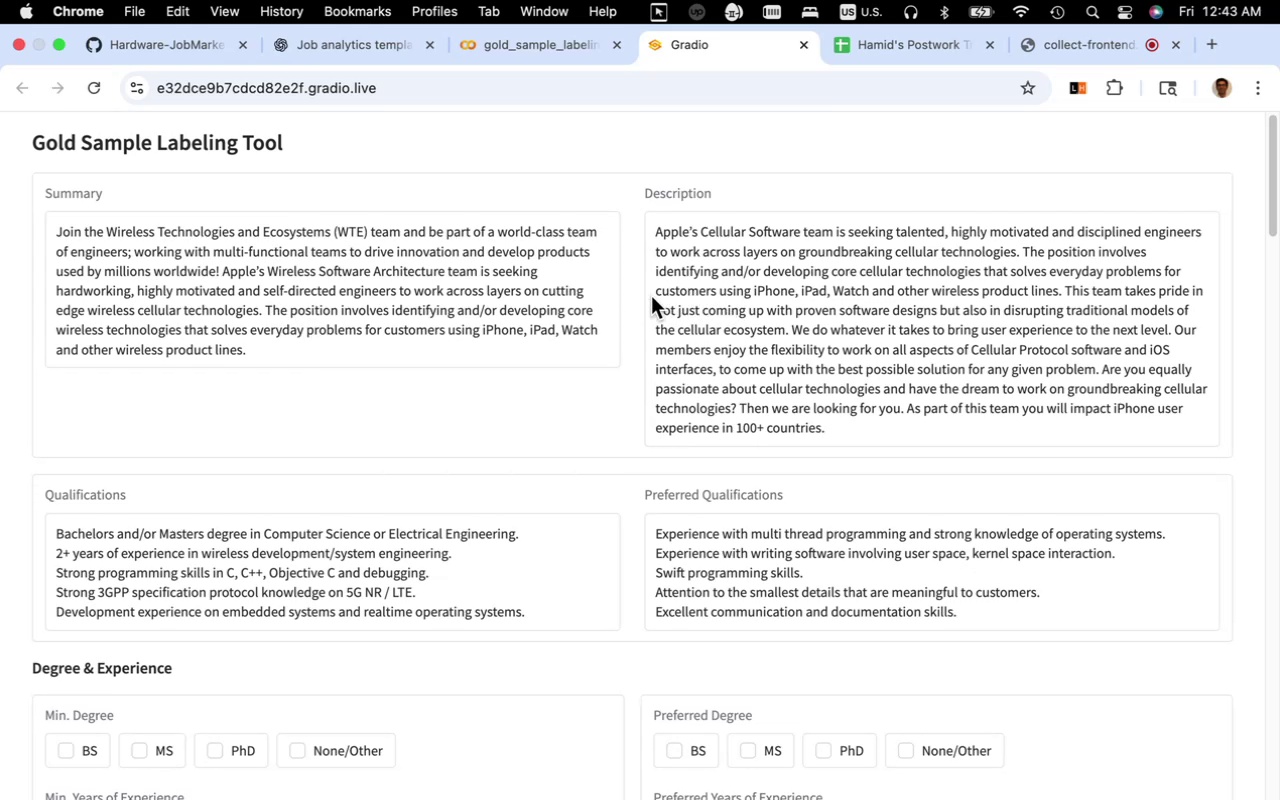 
scroll: coordinate [500, 351], scroll_direction: down, amount: 81.0
 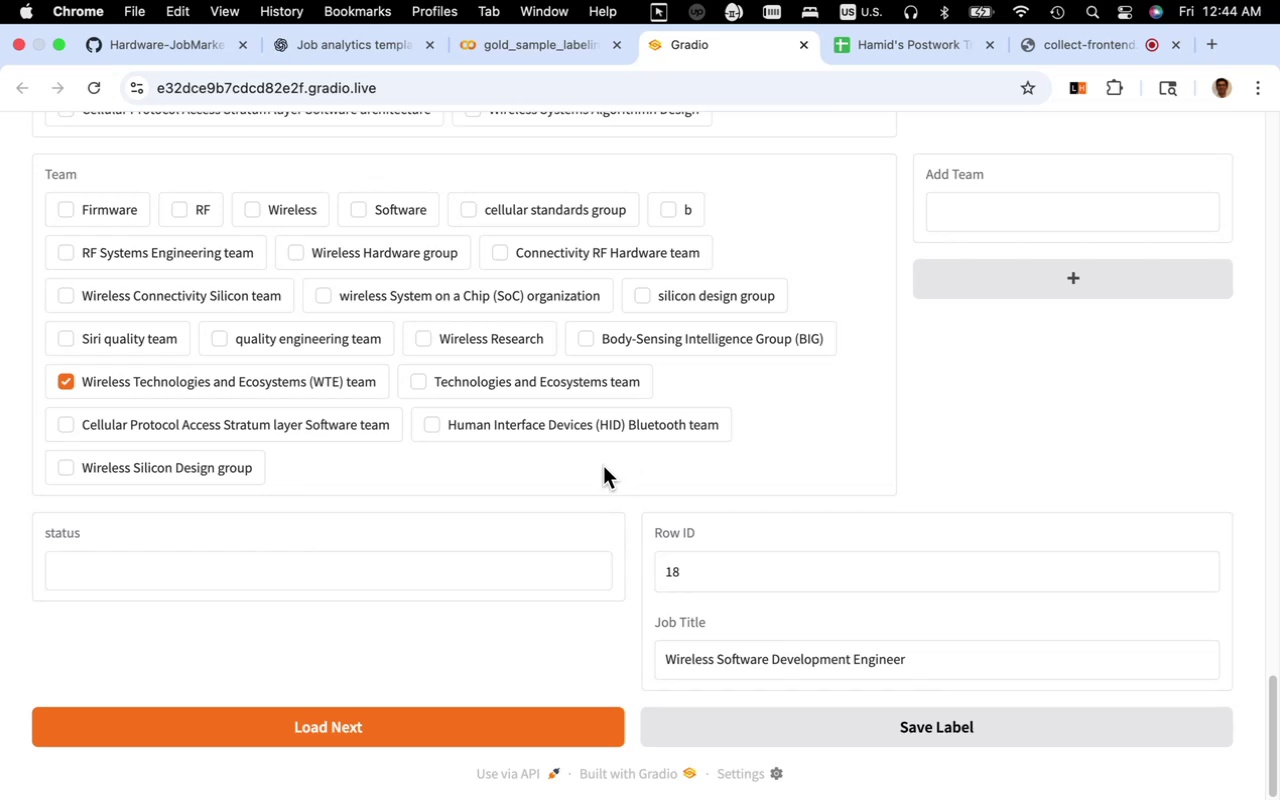 
wait(61.21)
 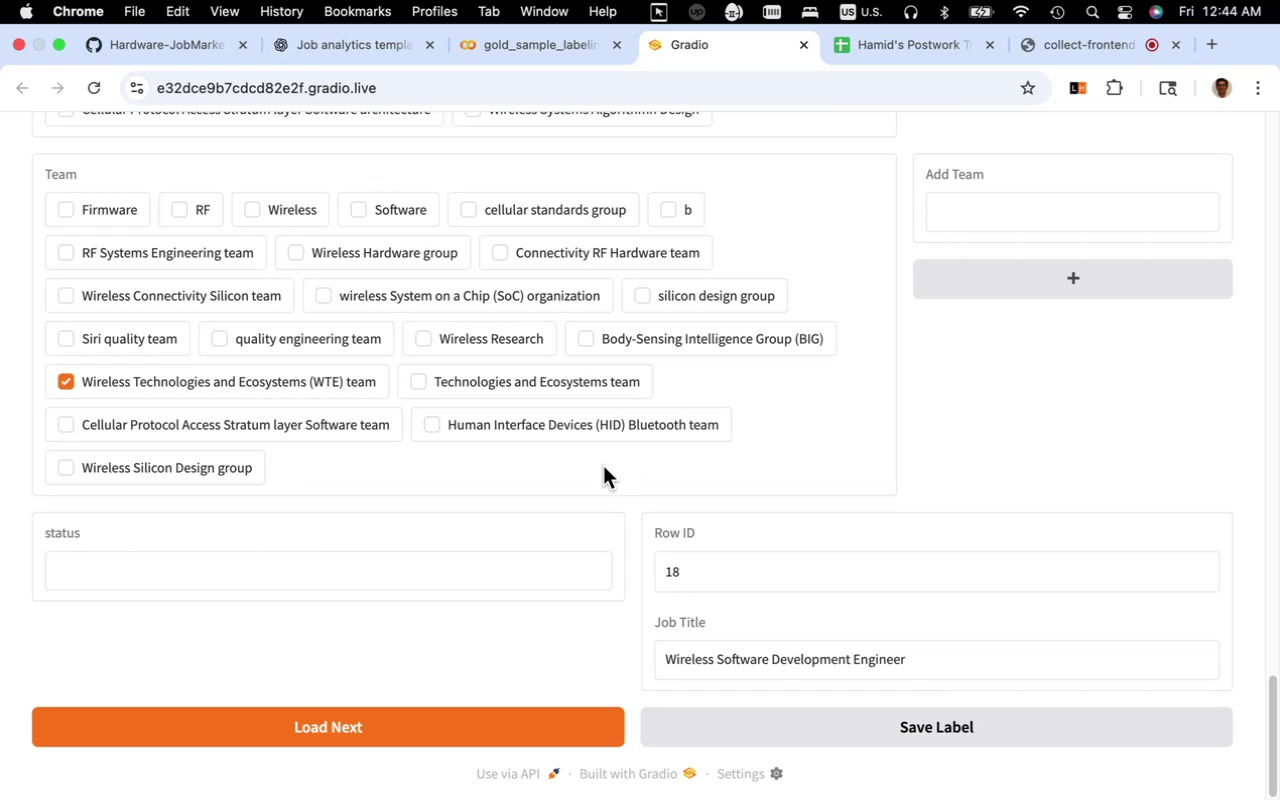 
scroll: coordinate [581, 471], scroll_direction: up, amount: 160.0
 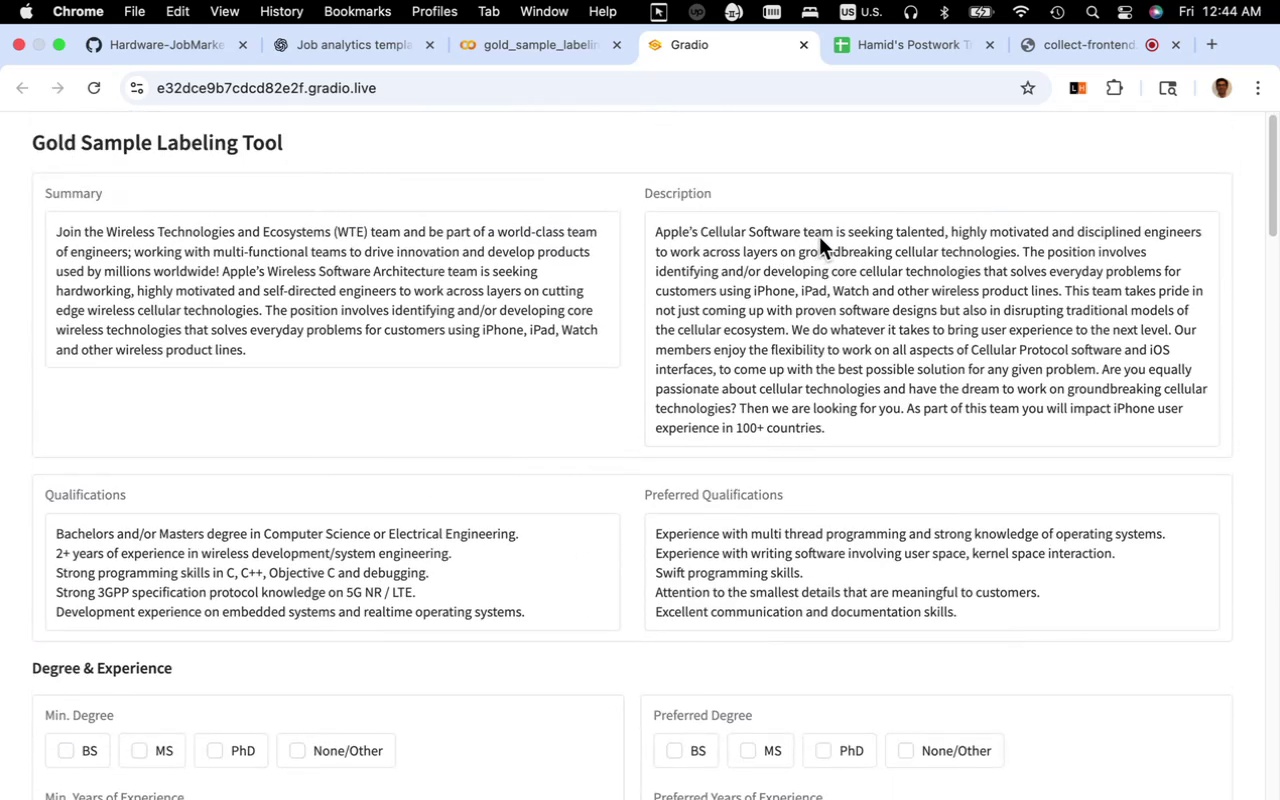 
left_click_drag(start_coordinate=[833, 235], to_coordinate=[700, 228])
 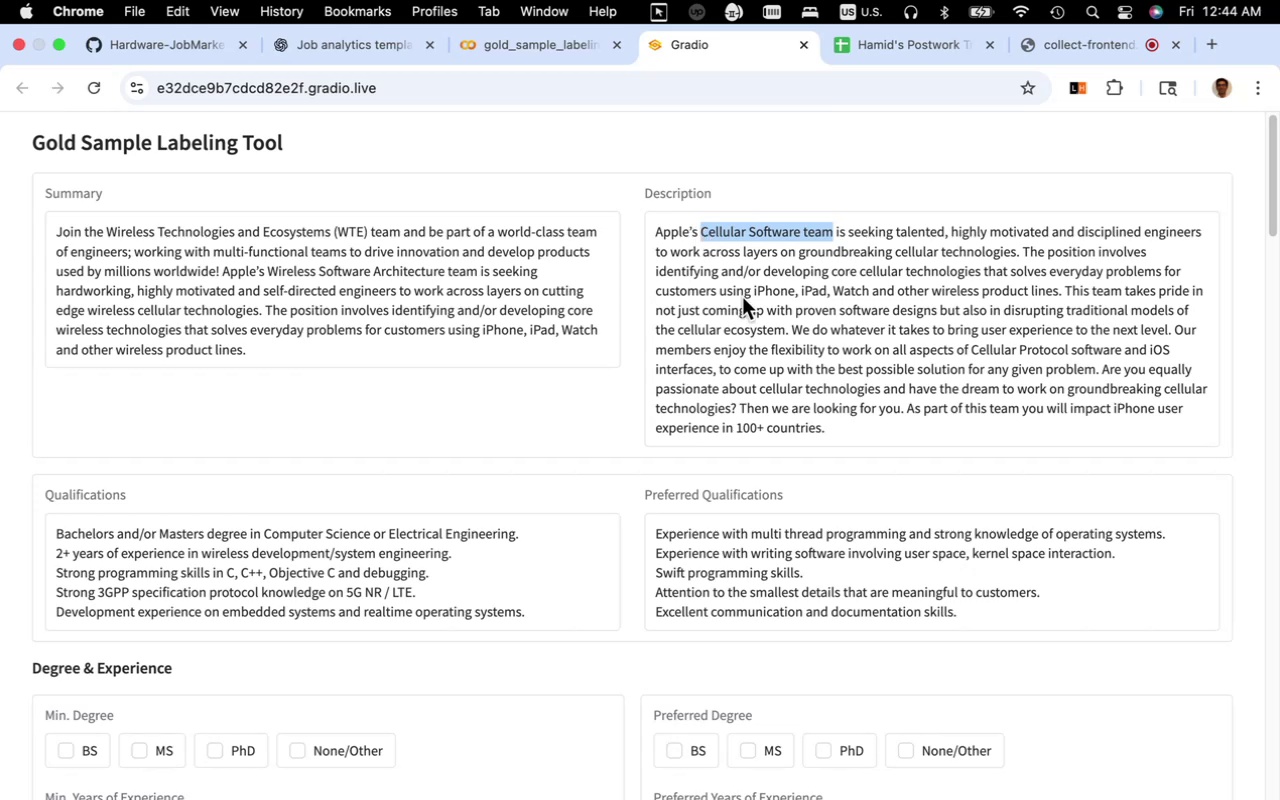 
key(Meta+C)
 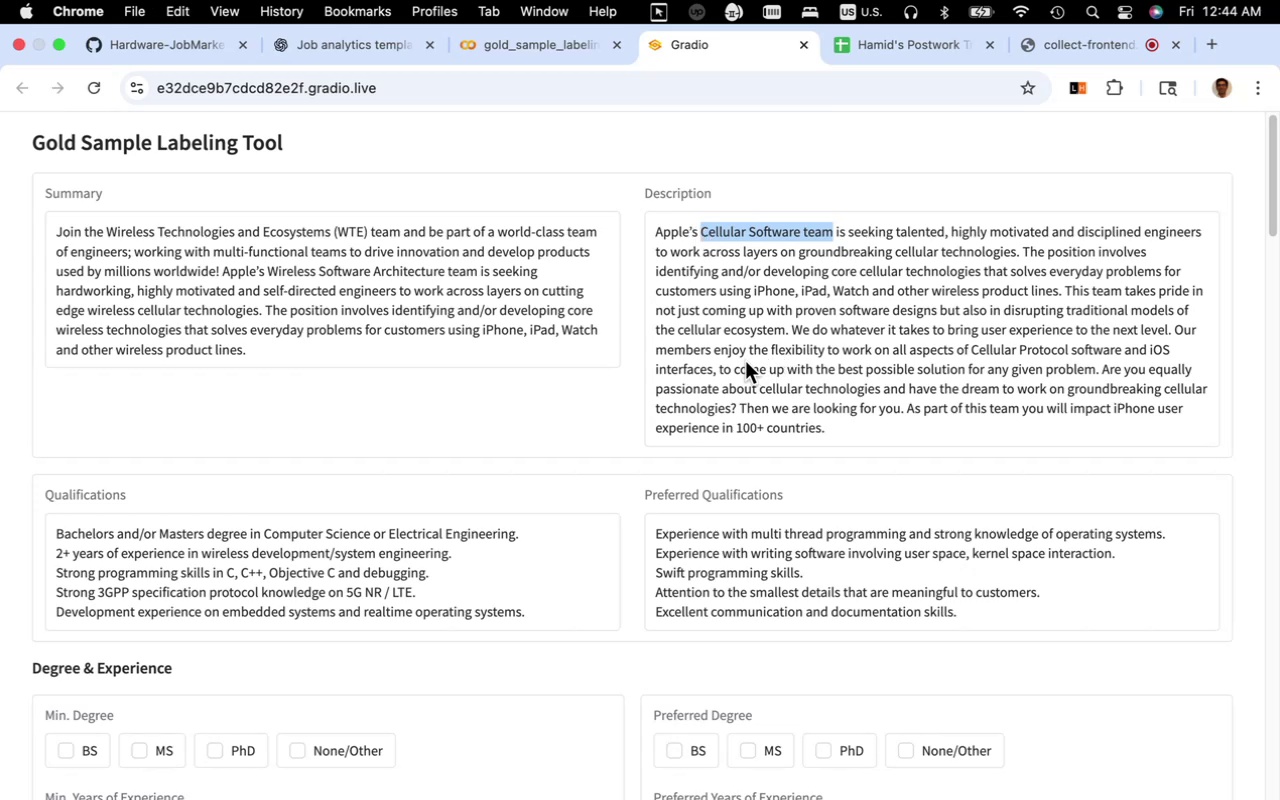 
key(Meta+F)
 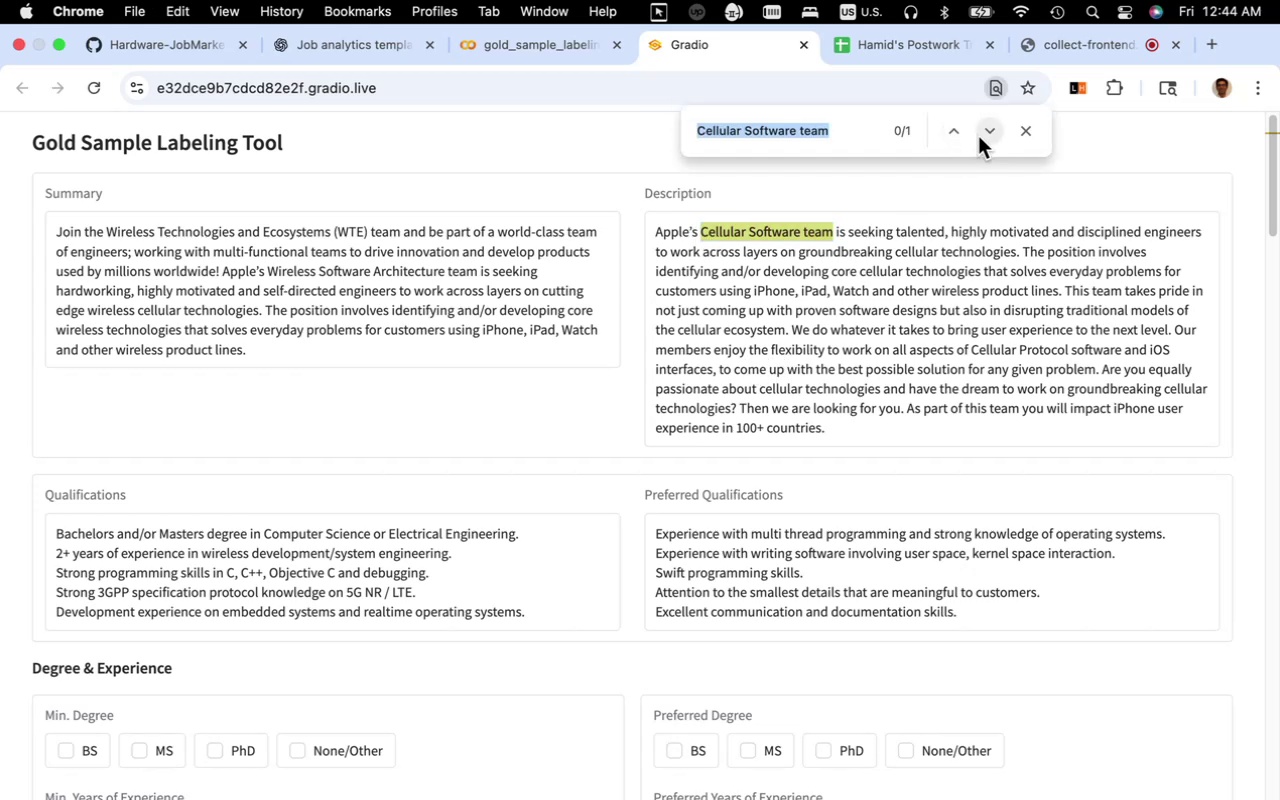 
left_click([983, 134])
 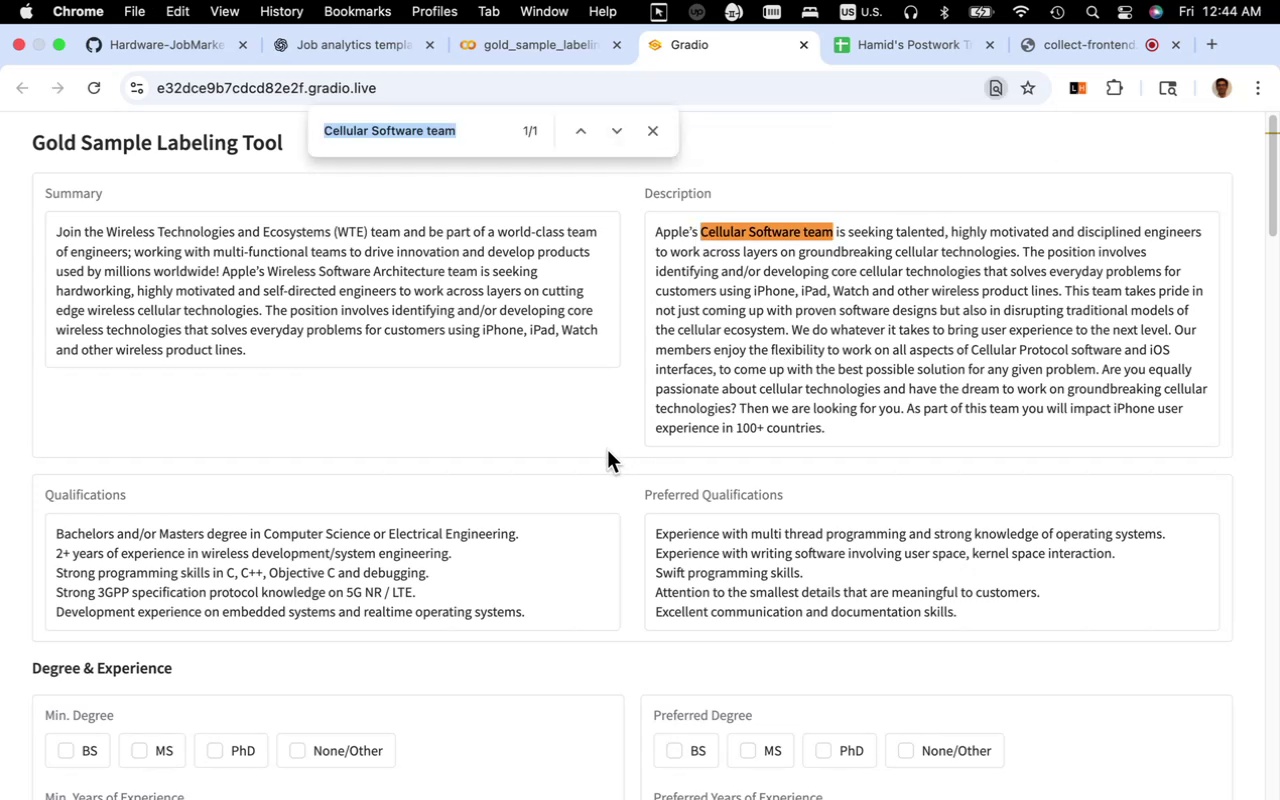 
scroll: coordinate [615, 474], scroll_direction: down, amount: 81.0
 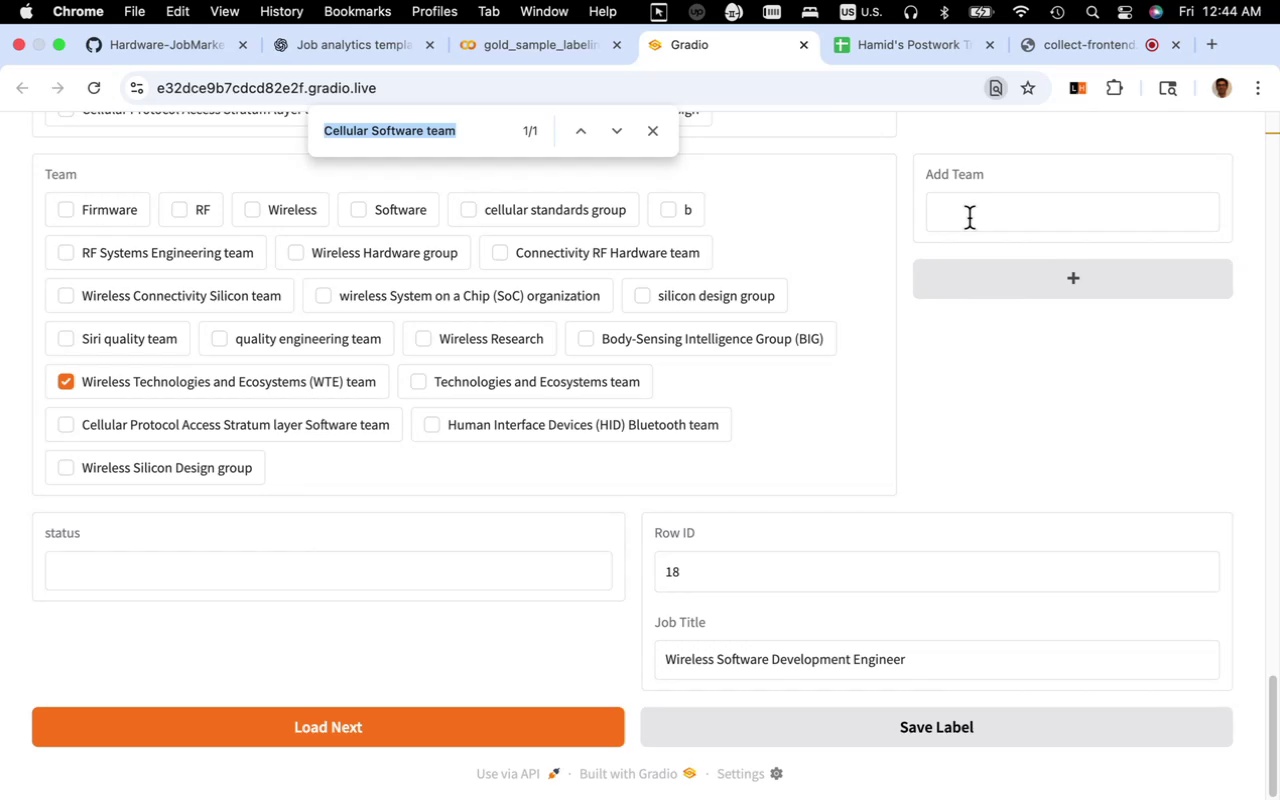 
wait(5.53)
 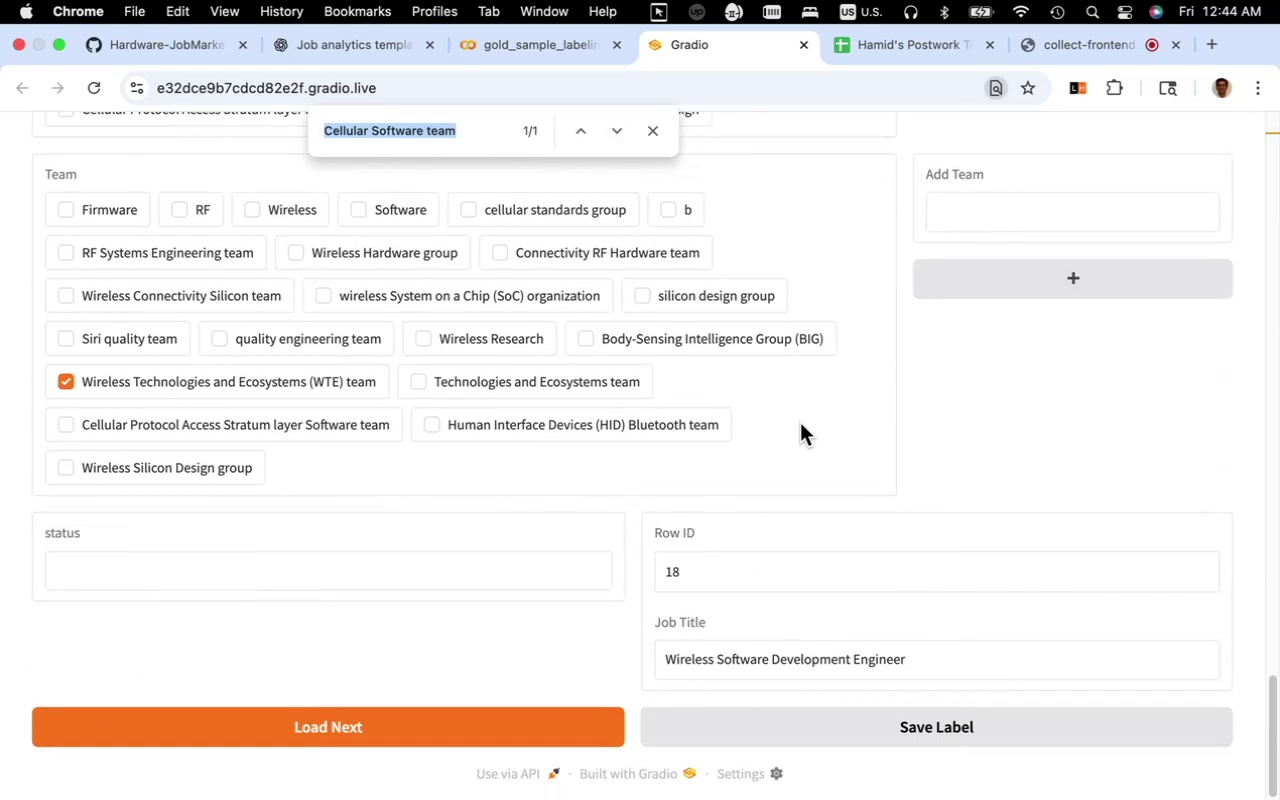 
key(Meta+V)
 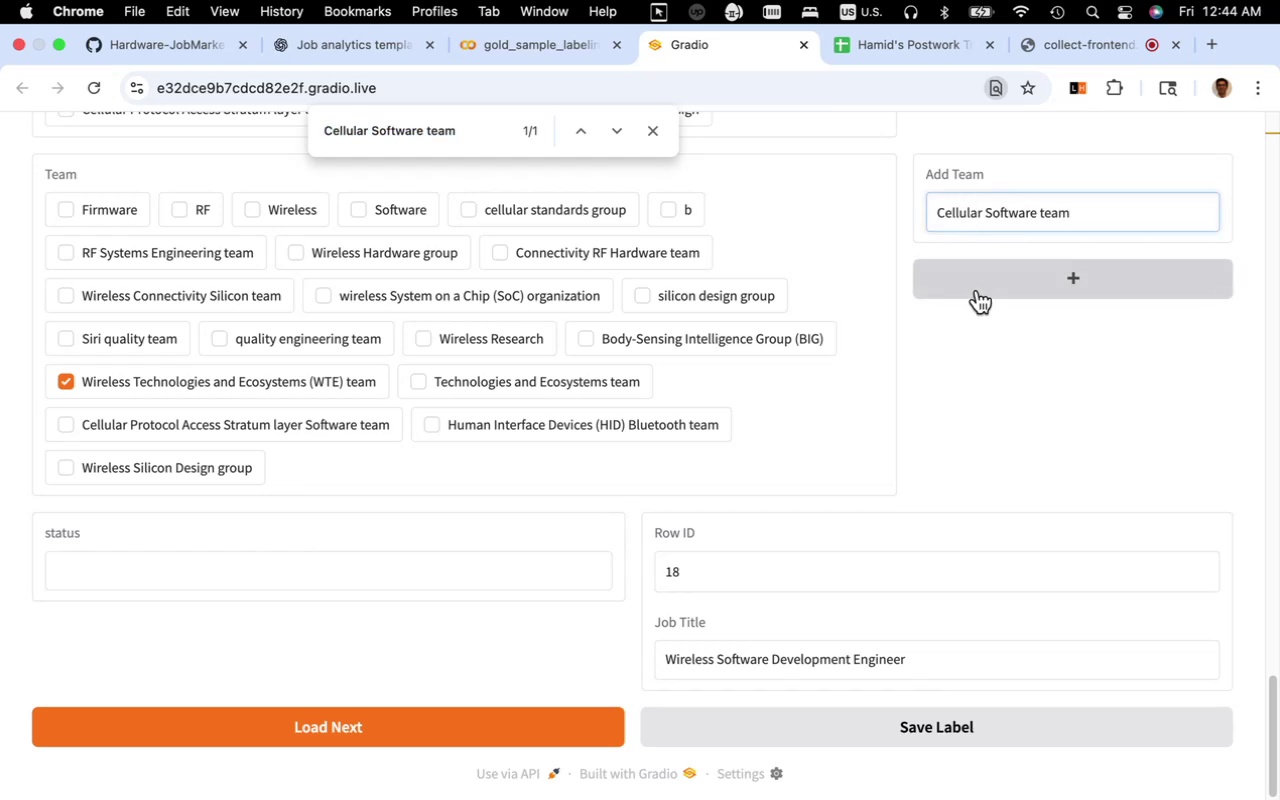 
left_click([977, 290])
 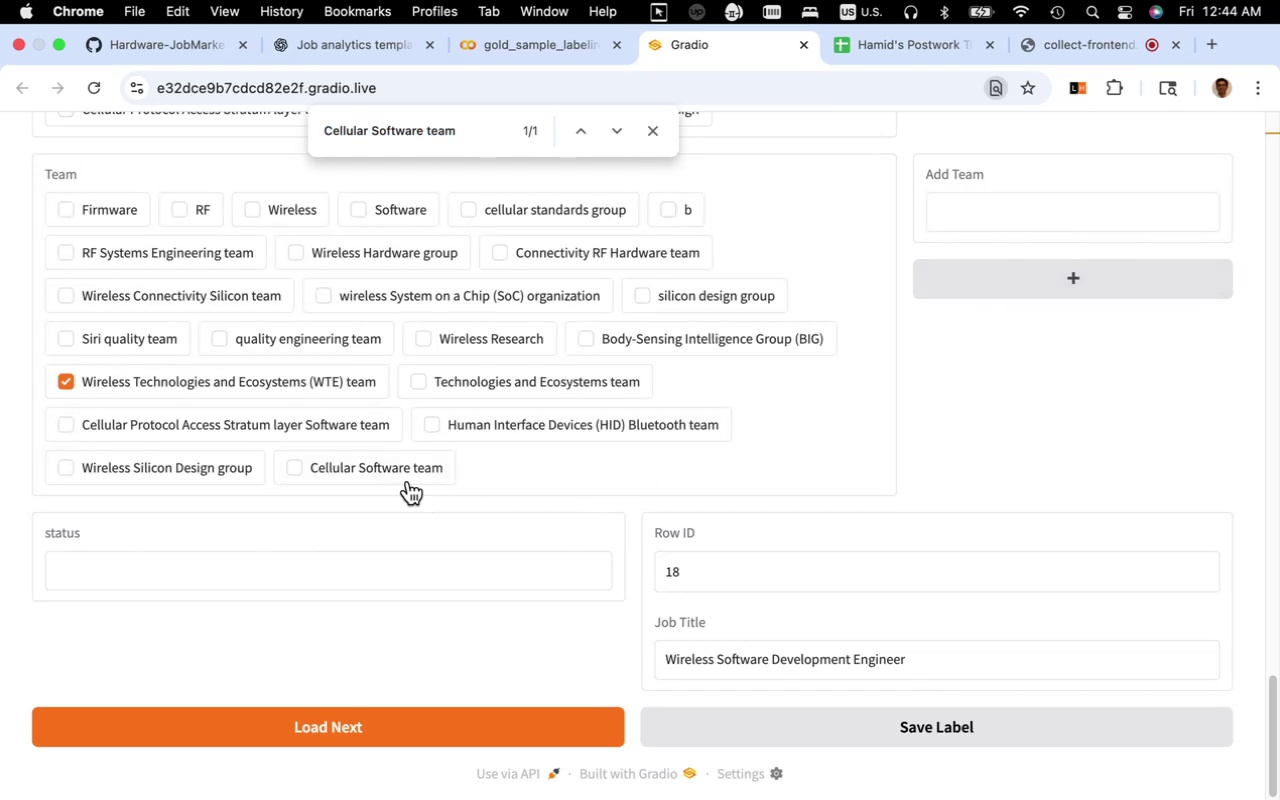 
left_click([408, 479])
 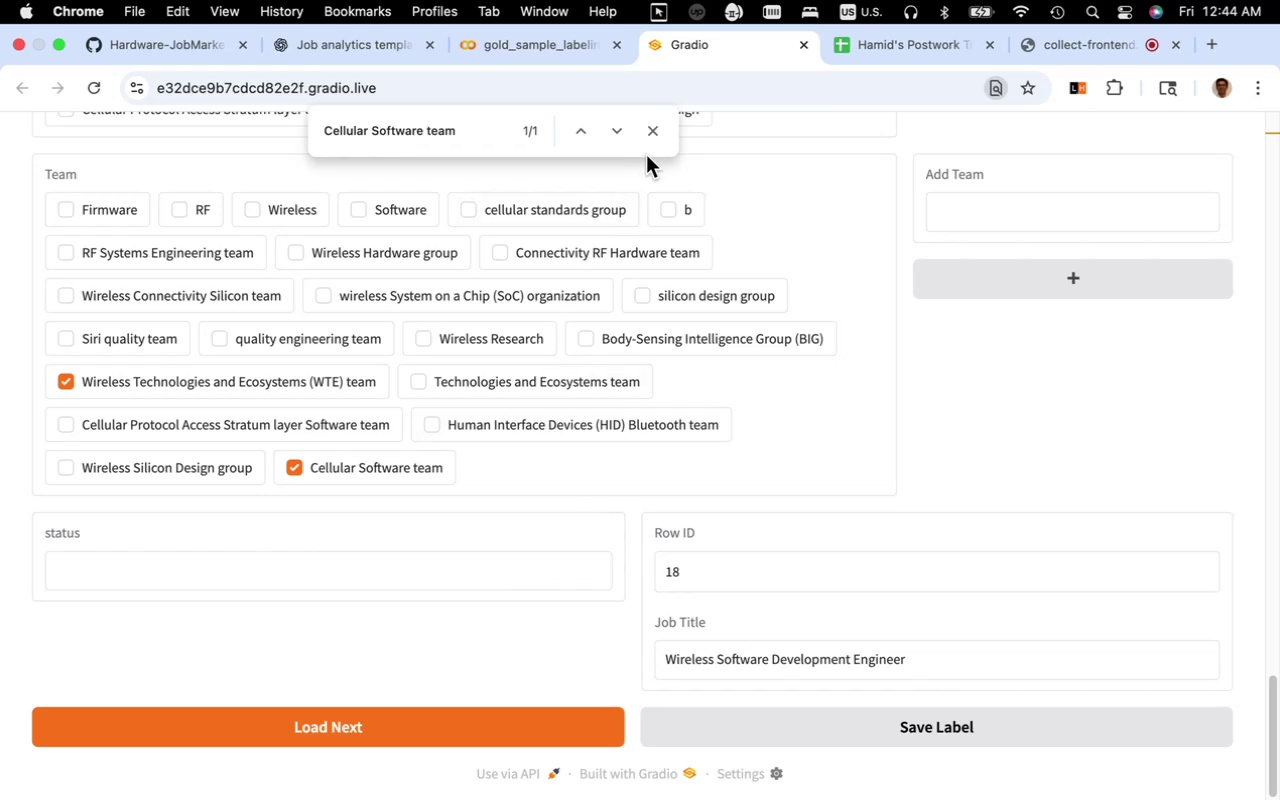 
wait(6.87)
 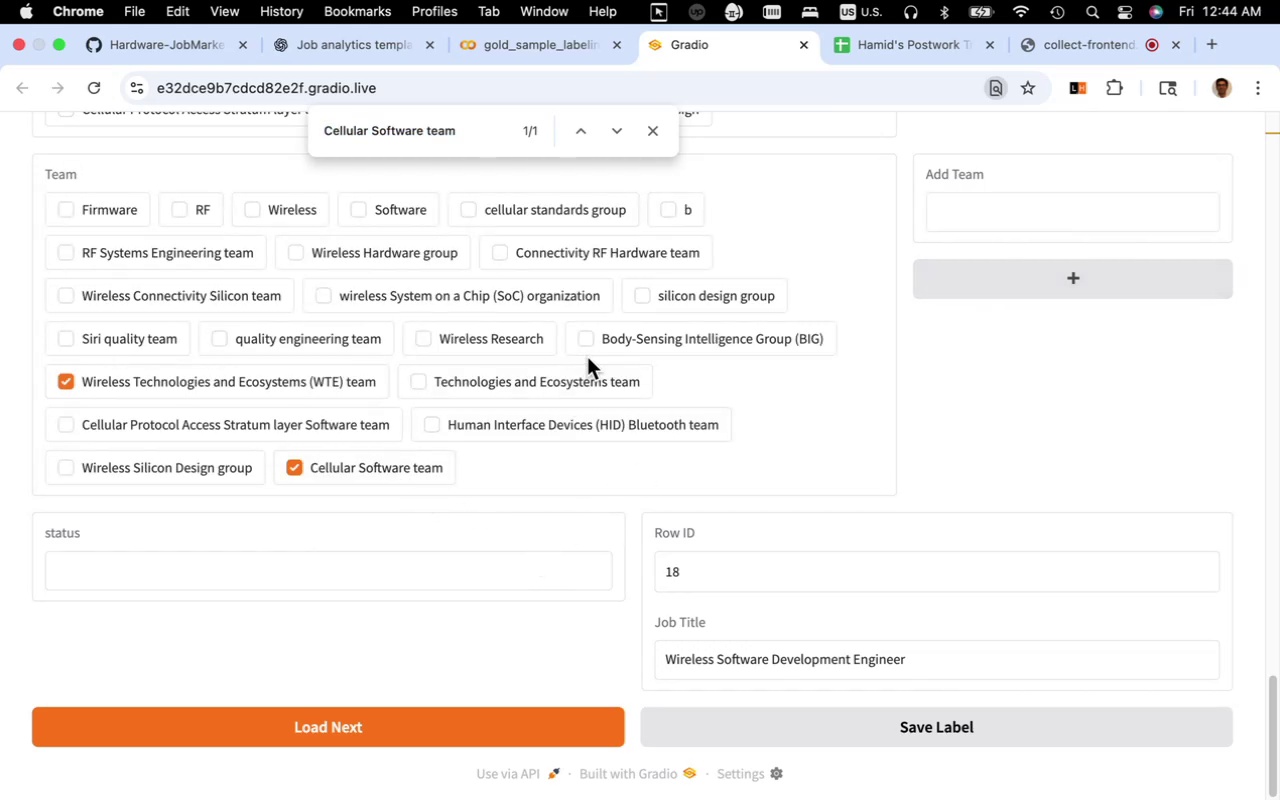 
scroll: coordinate [547, 396], scroll_direction: up, amount: 64.0
 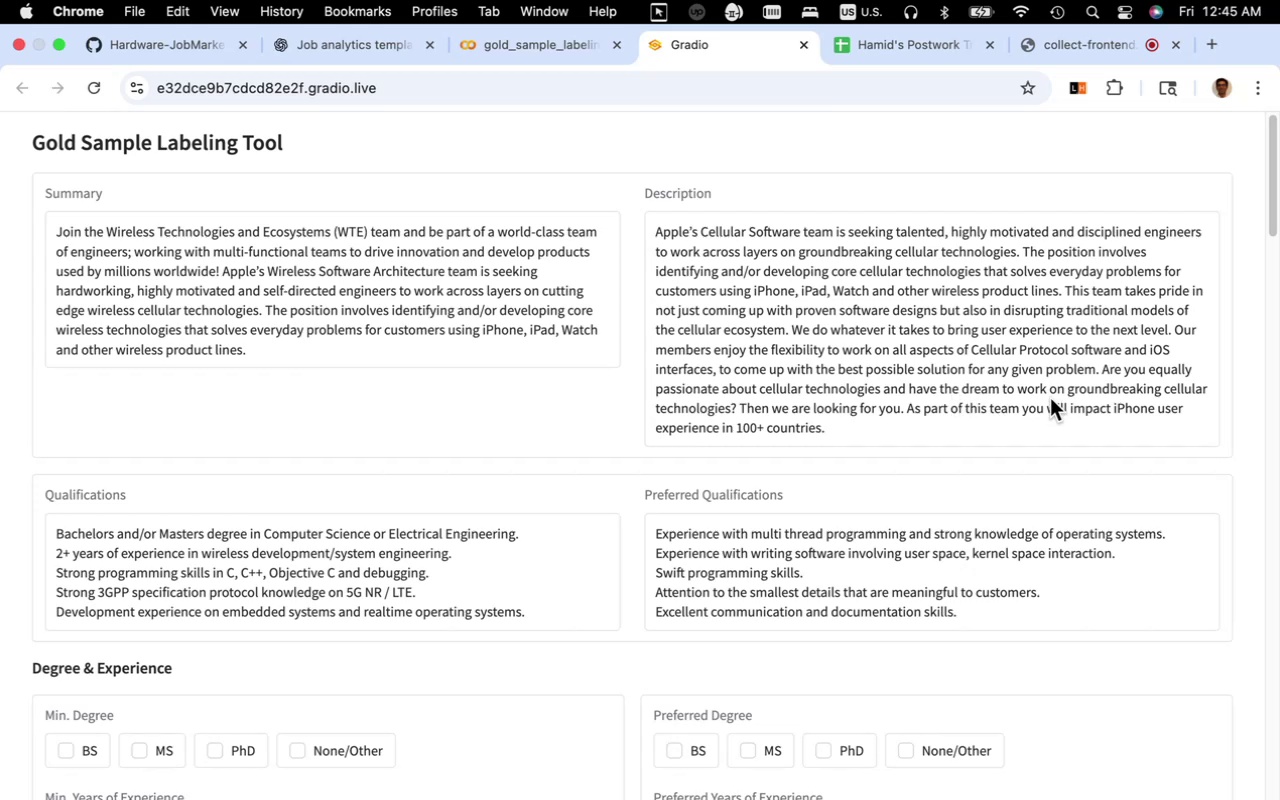 
wait(49.19)
 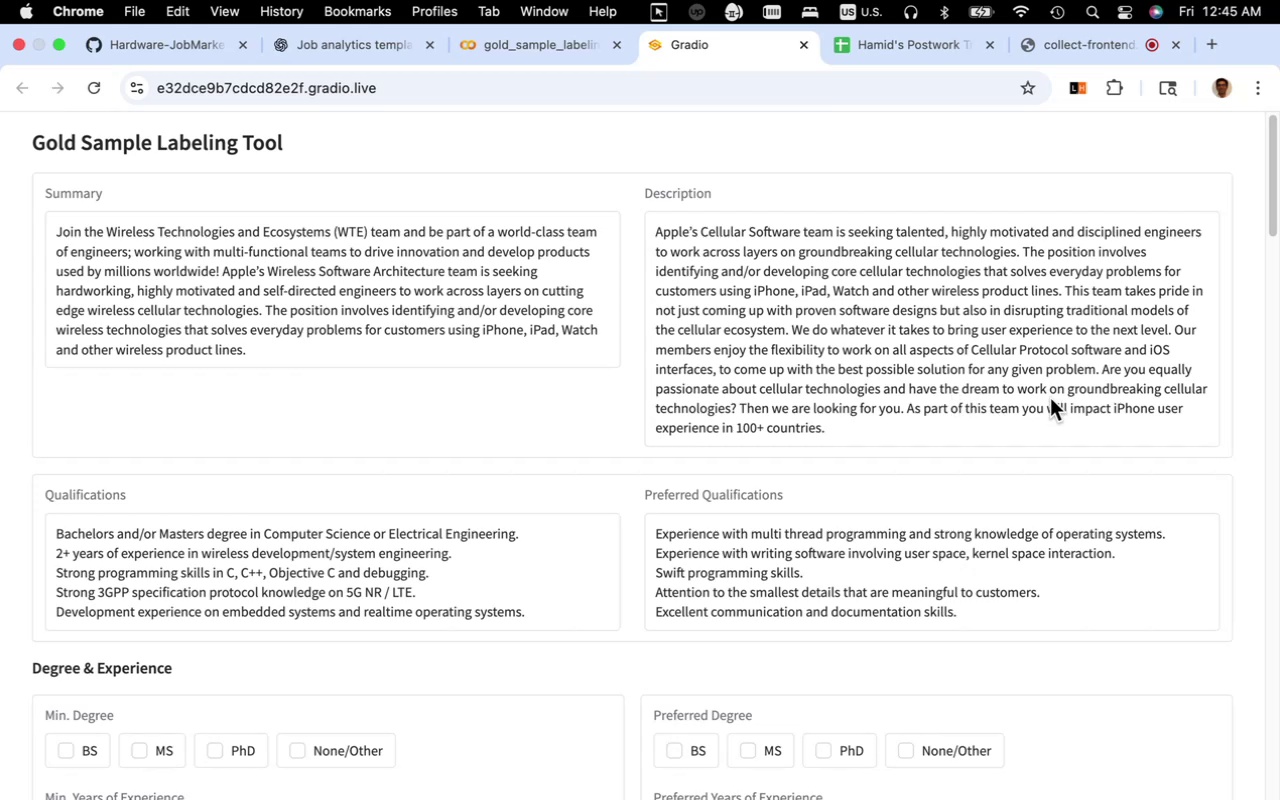 
scroll: coordinate [786, 400], scroll_direction: down, amount: 6.0
 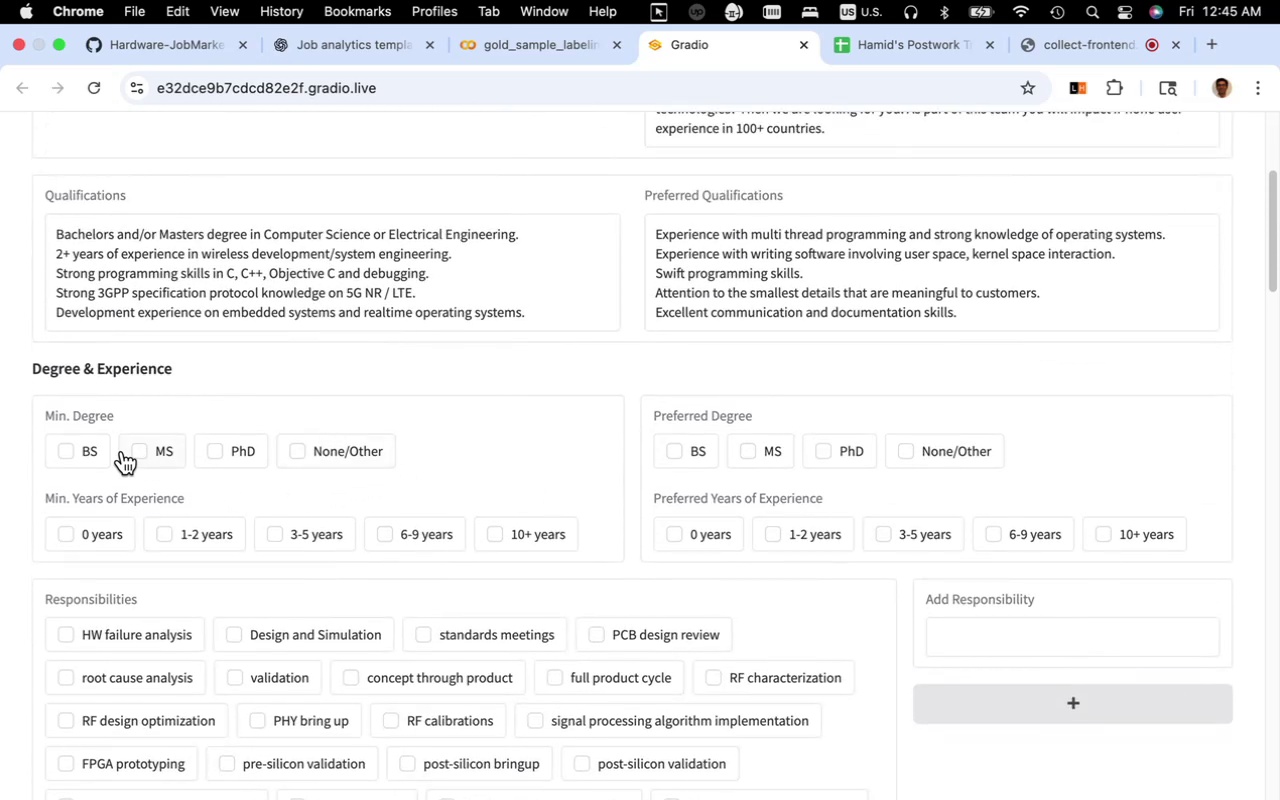 
wait(7.16)
 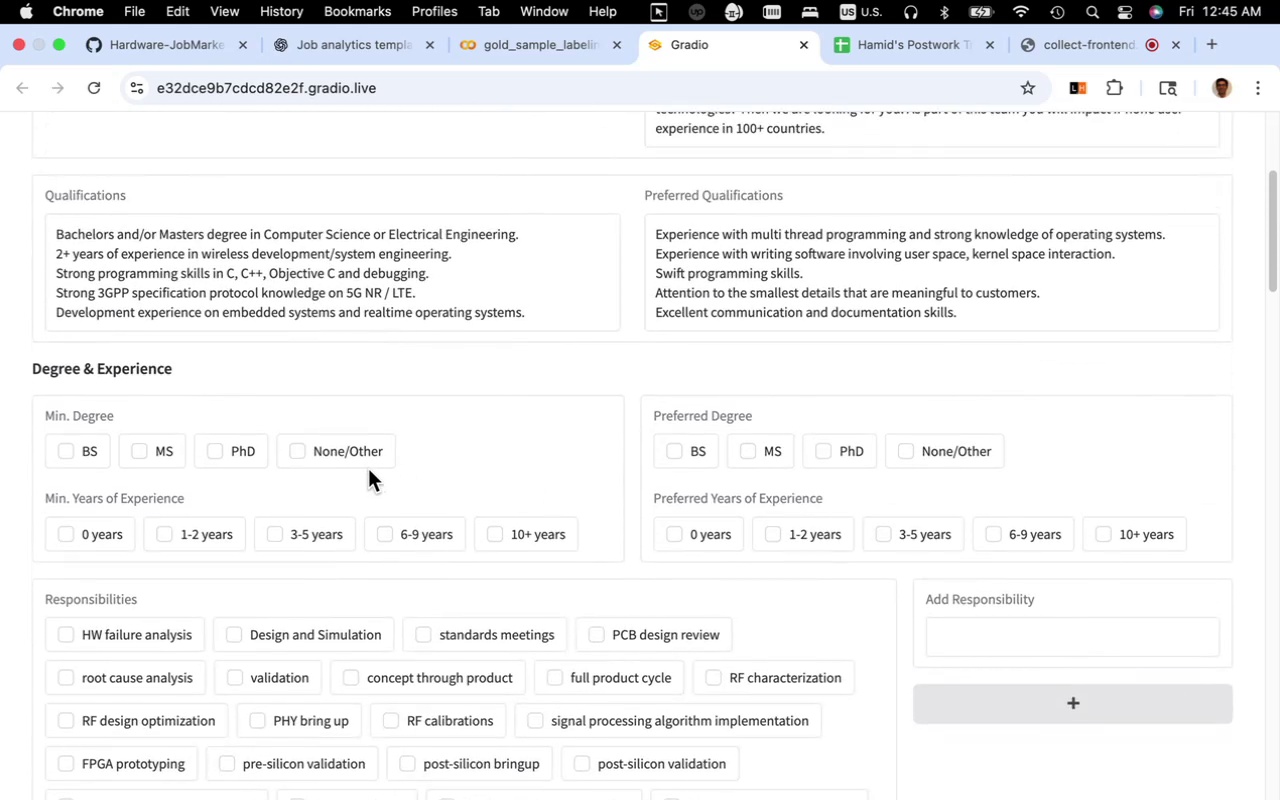 
left_click([104, 449])
 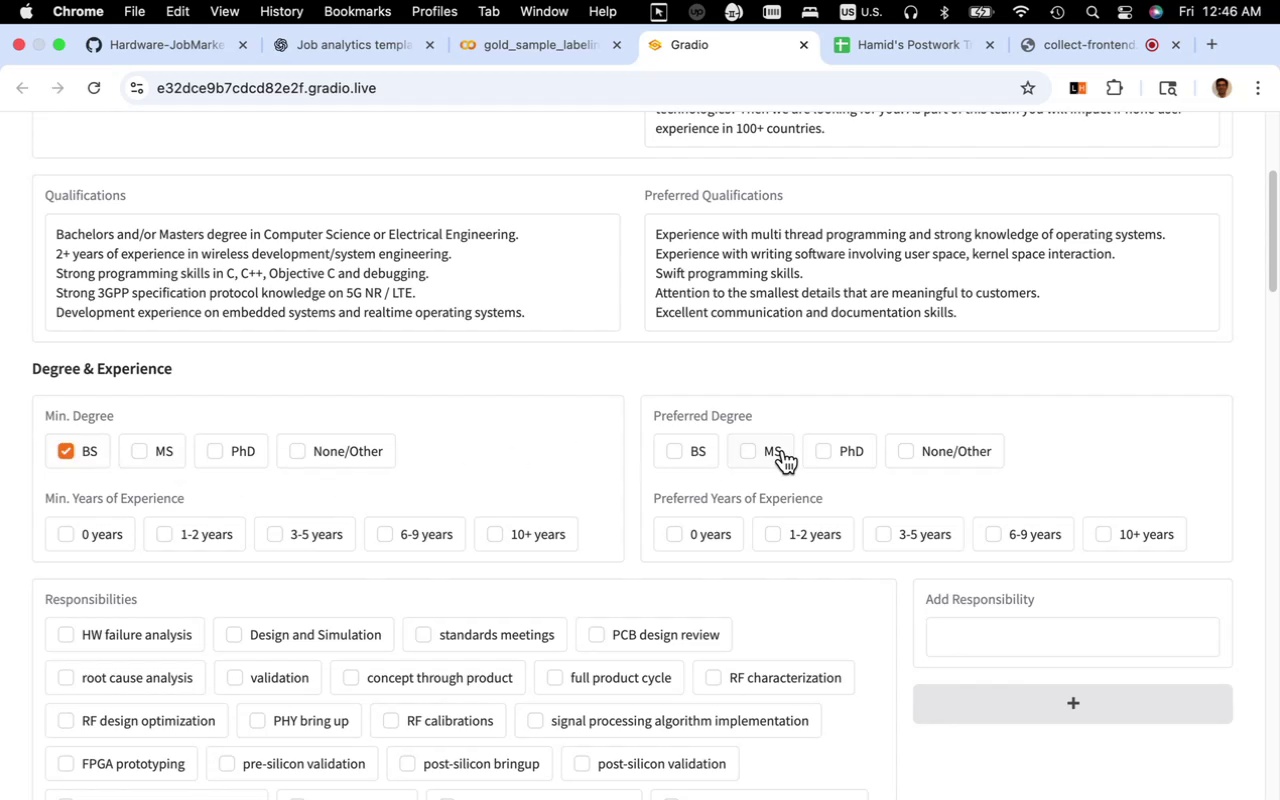 
left_click([773, 453])
 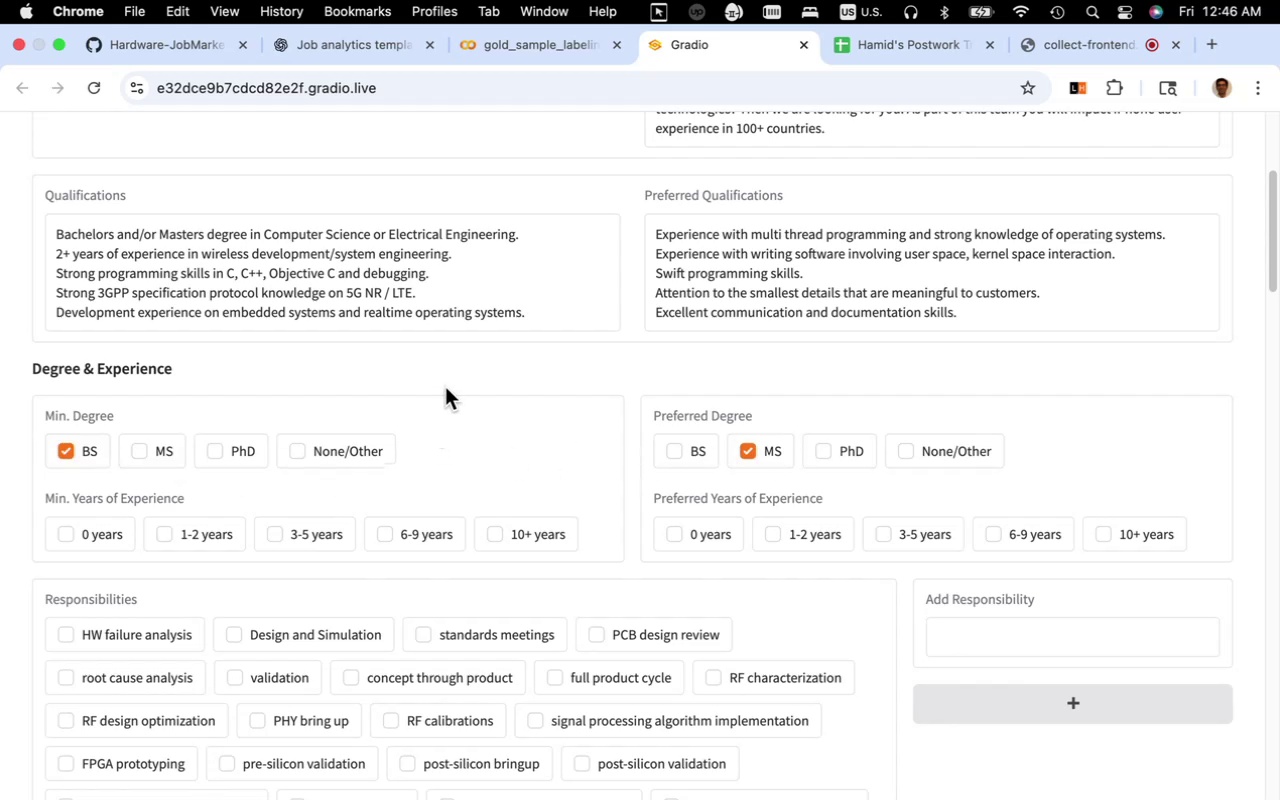 
wait(6.38)
 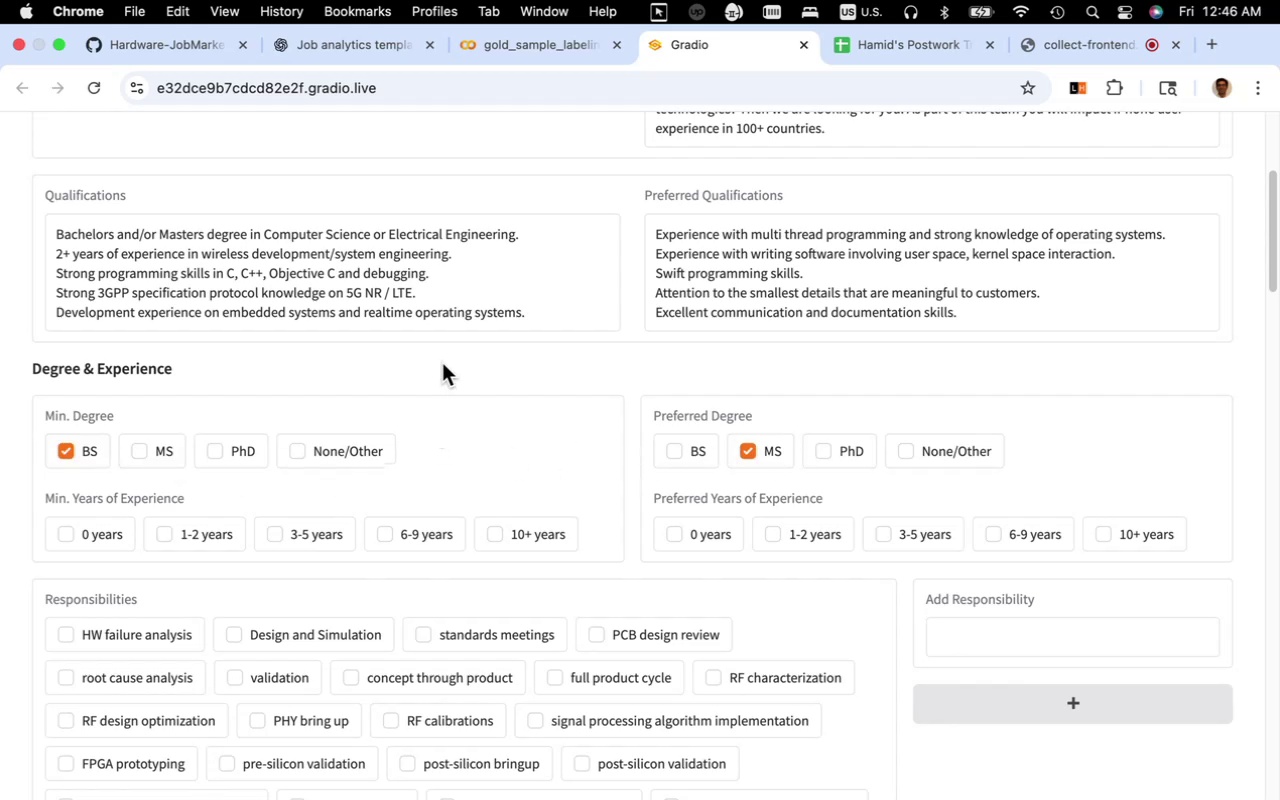 
left_click([226, 539])
 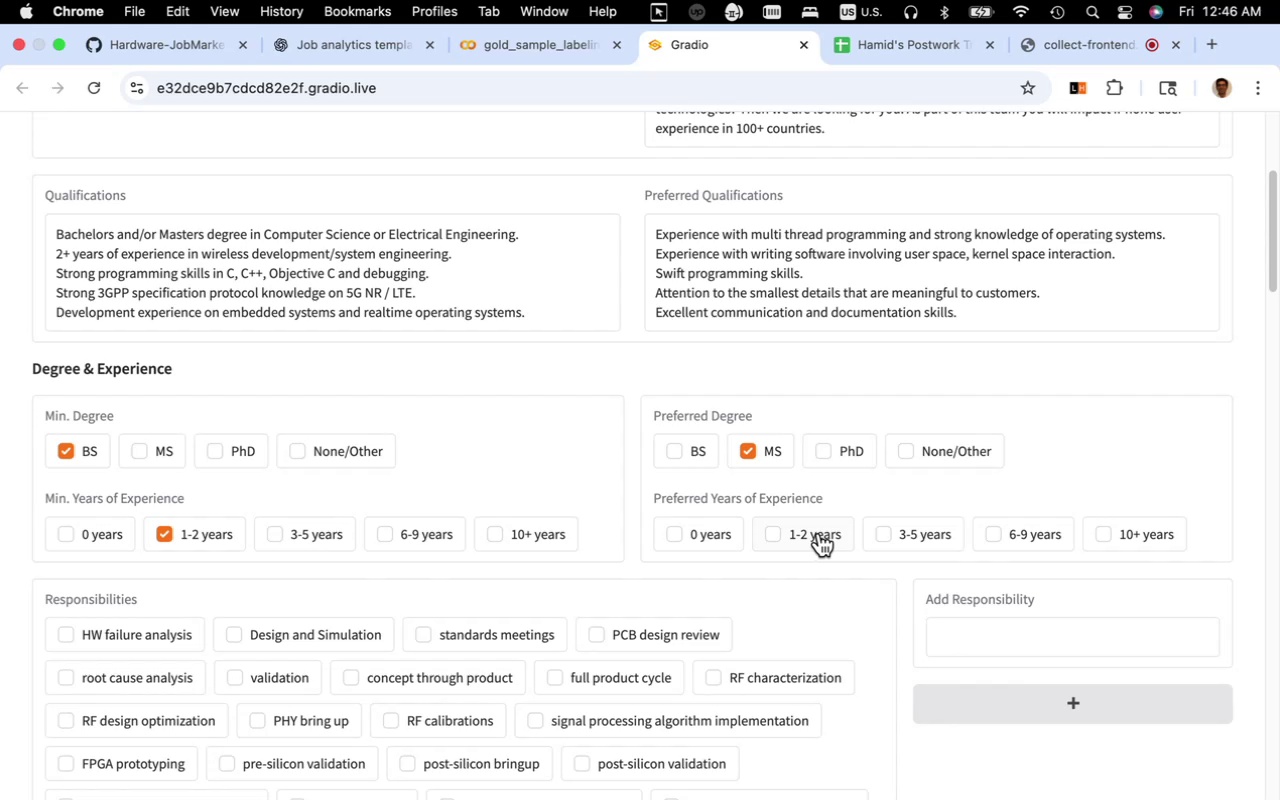 
left_click([819, 533])
 